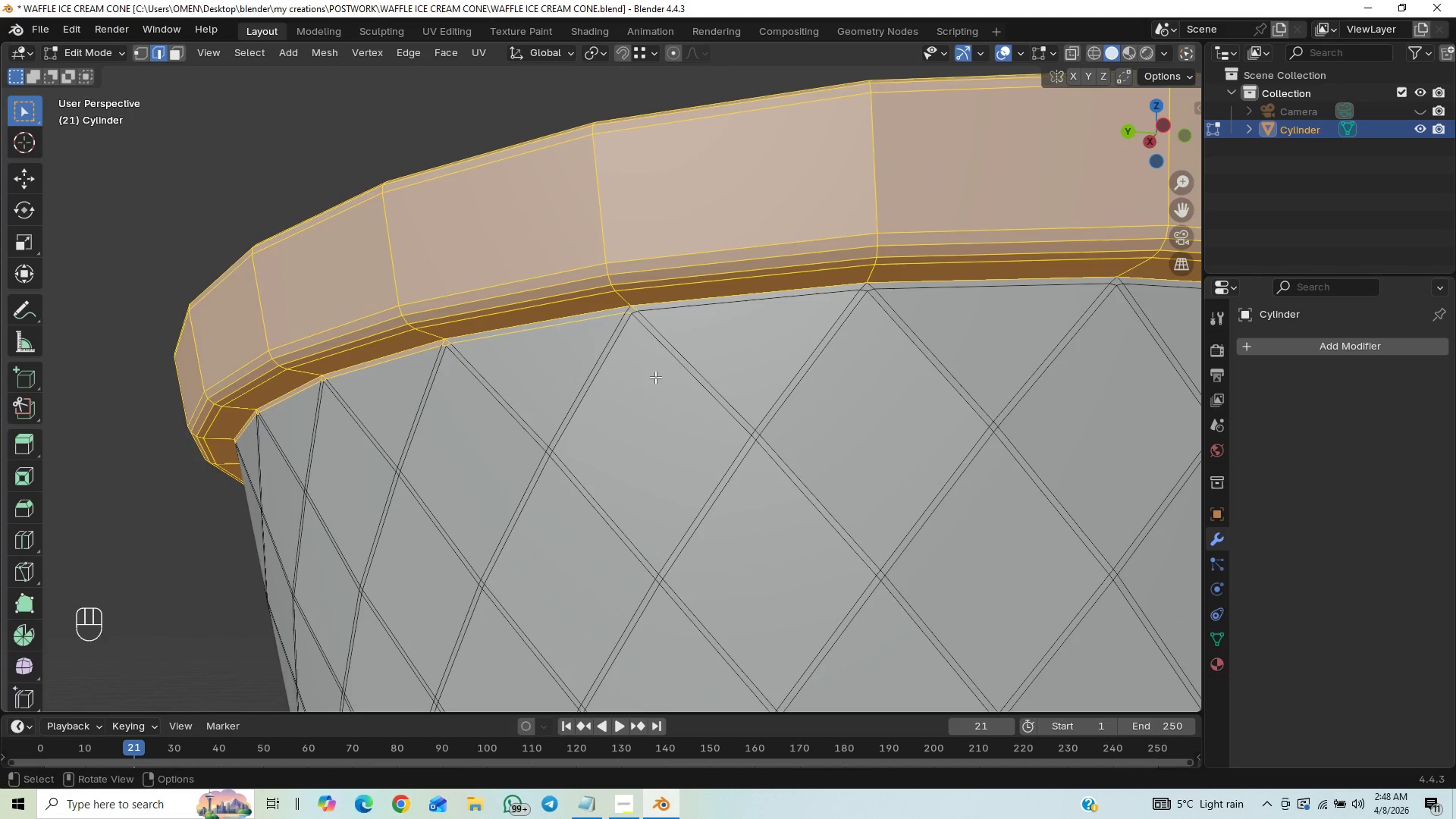 
hold_key(key=ShiftLeft, duration=5.16)
 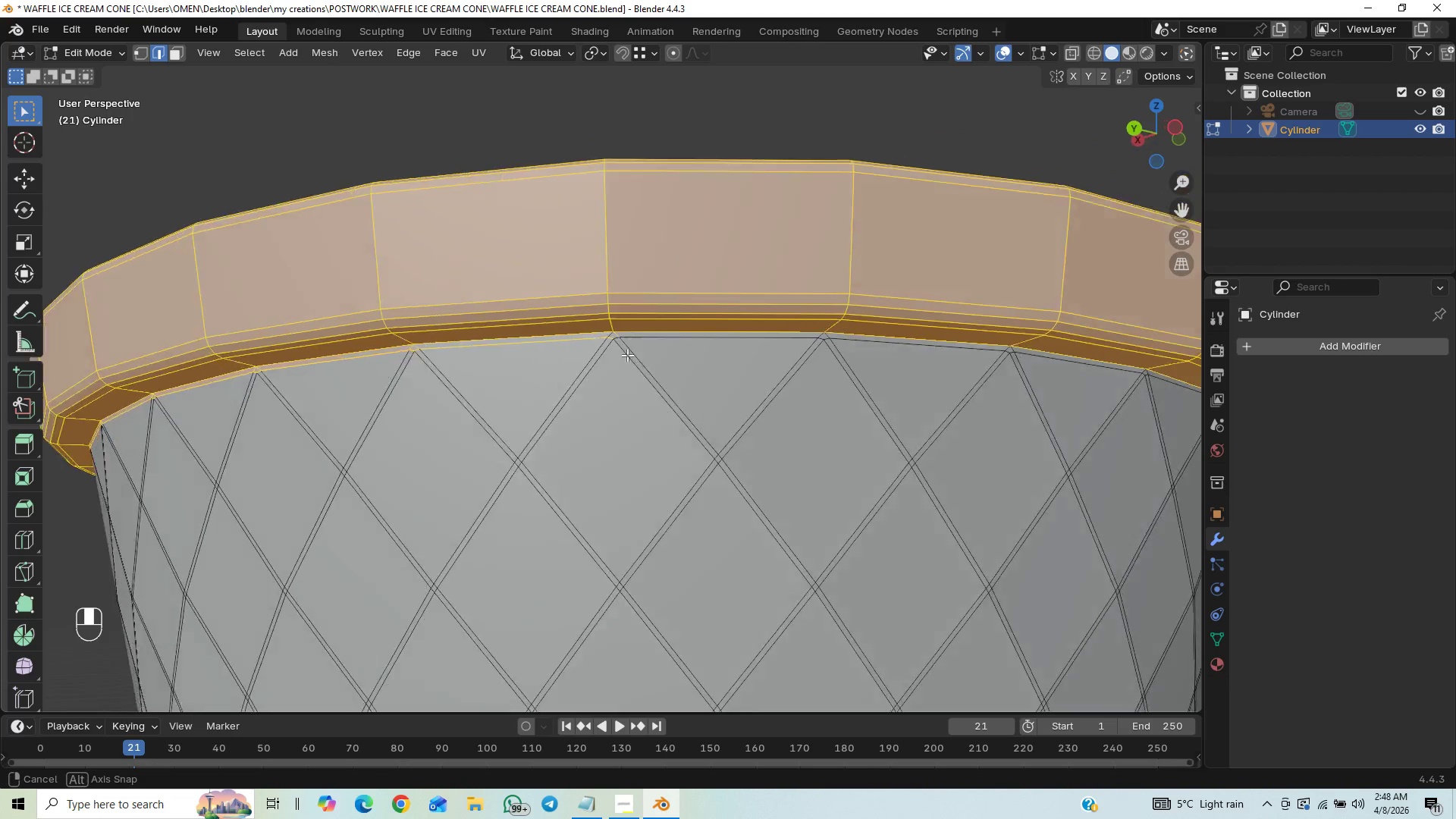 
hold_key(key=AltLeft, duration=1.5)
 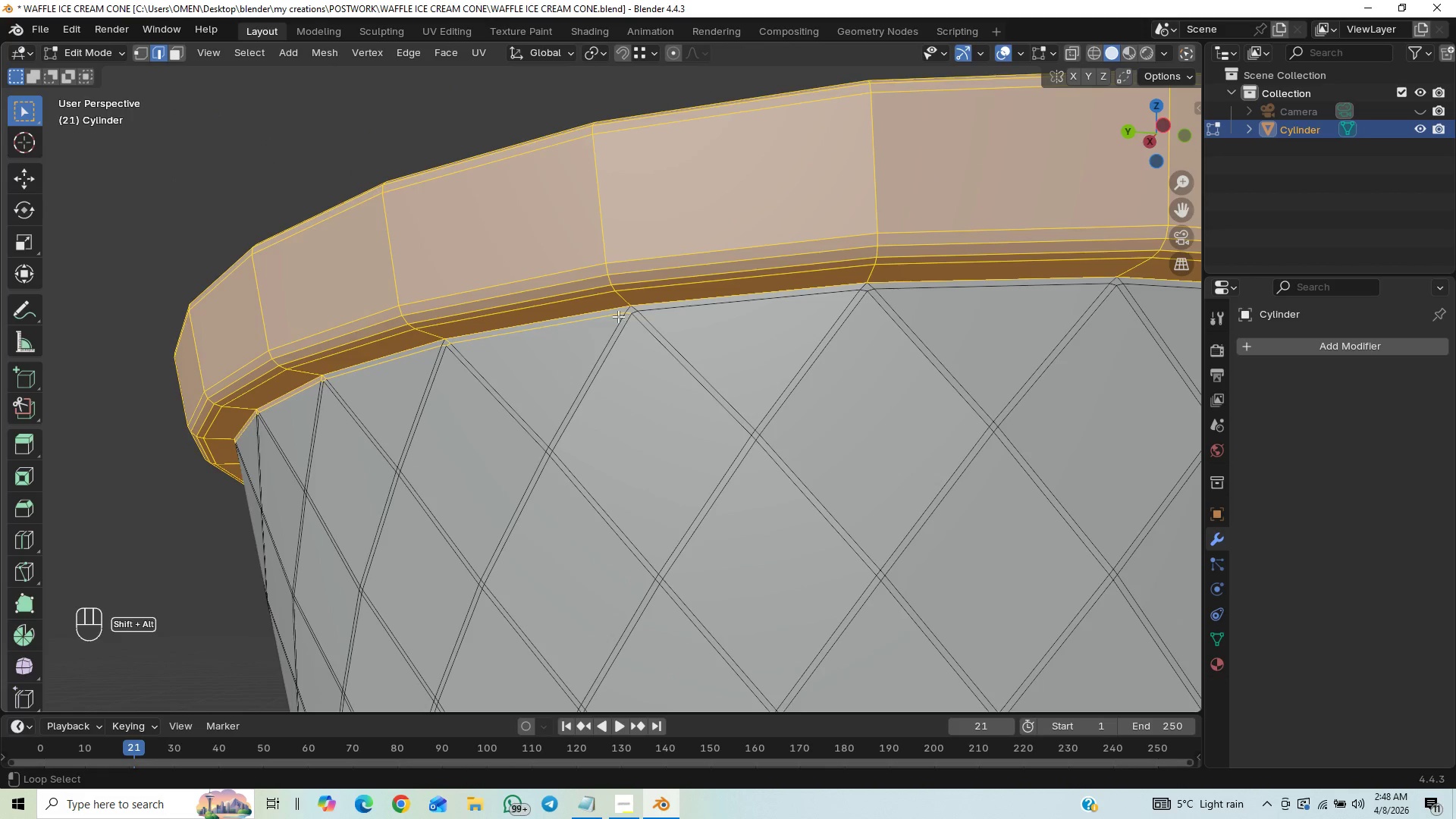 
hold_key(key=AltLeft, duration=1.5)
left_click([632, 308])
 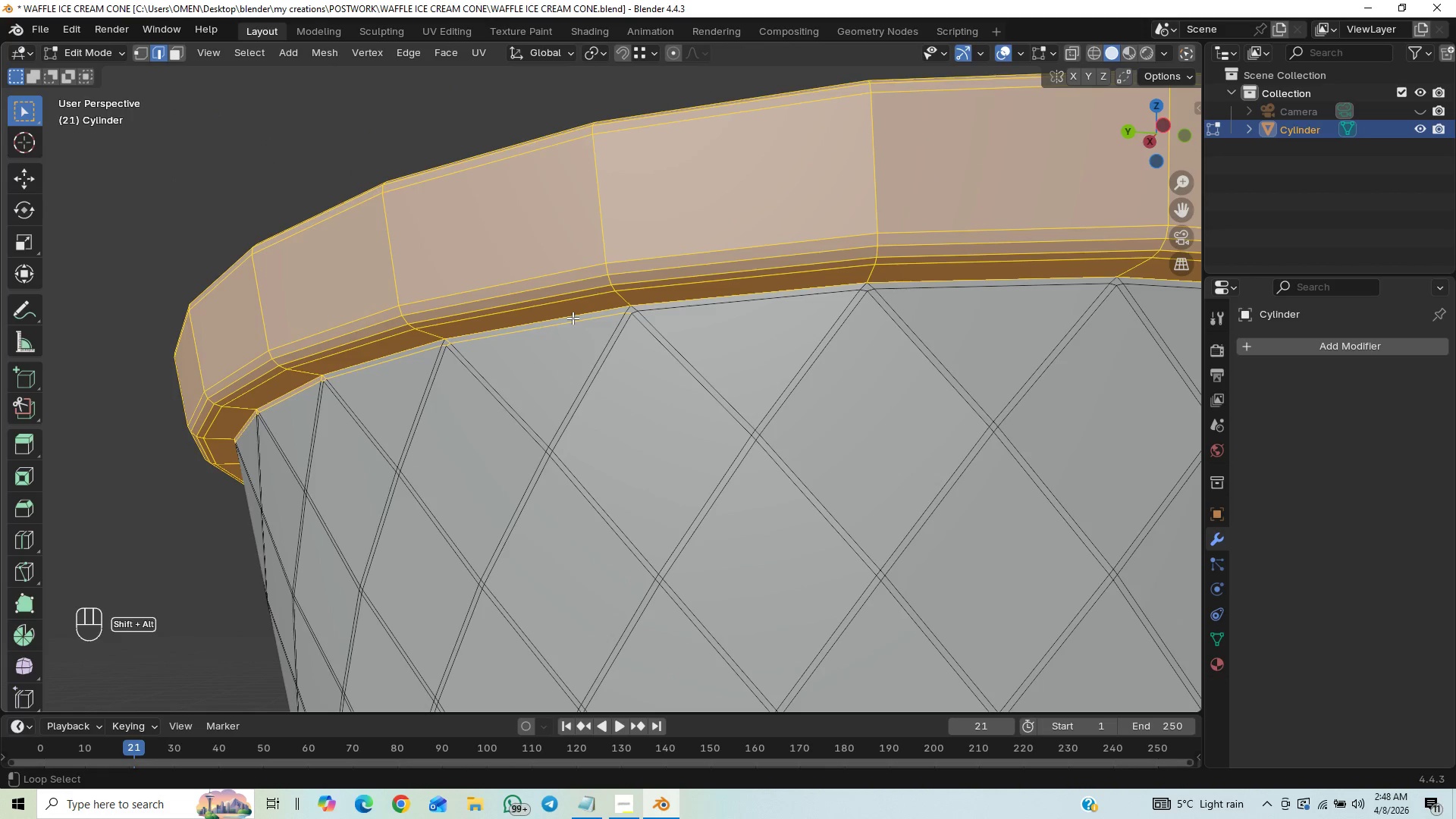 
hold_key(key=AltLeft, duration=1.52)
left_click([574, 321])
 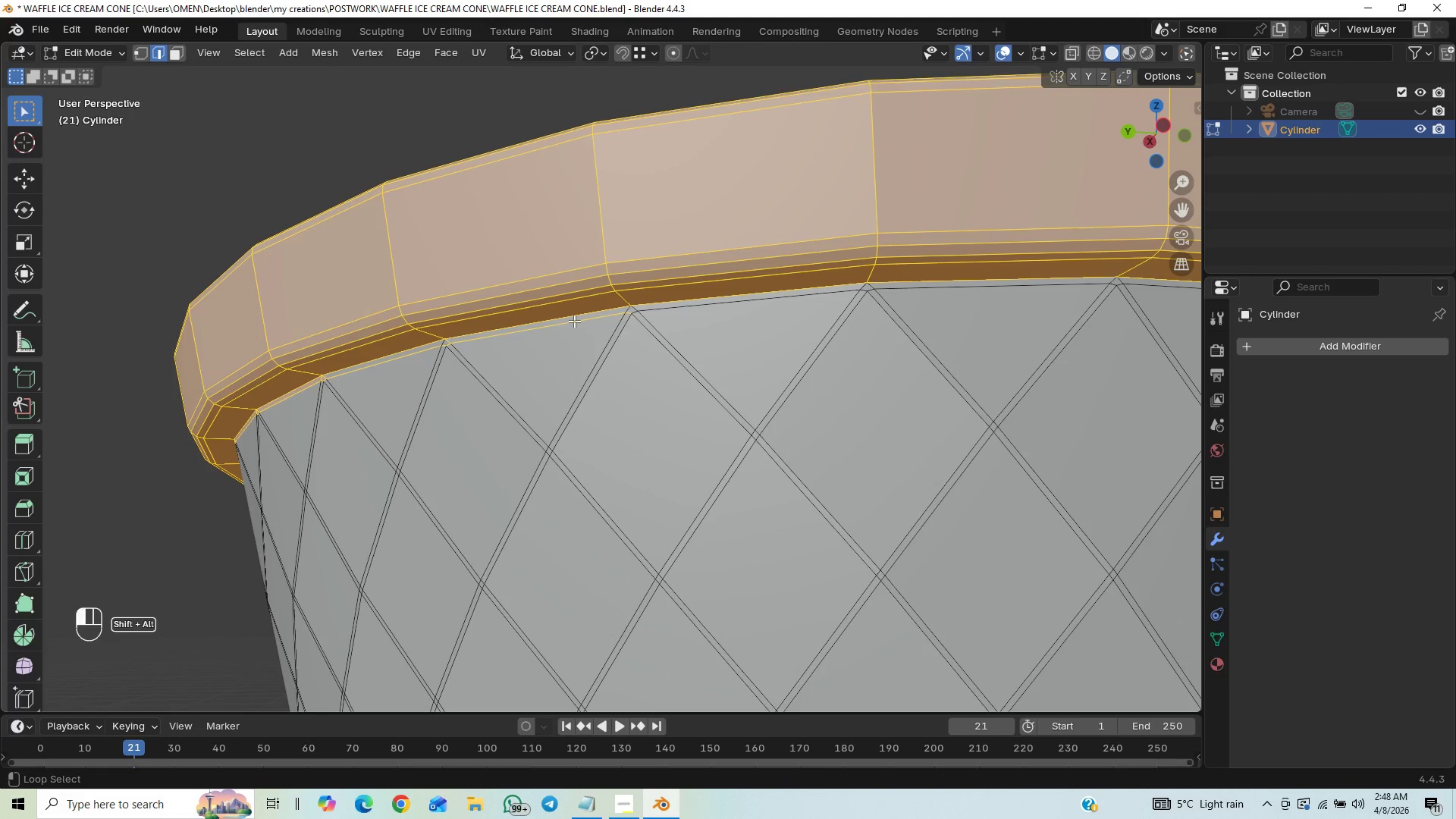 
key(Alt+Shift+AltLeft)
 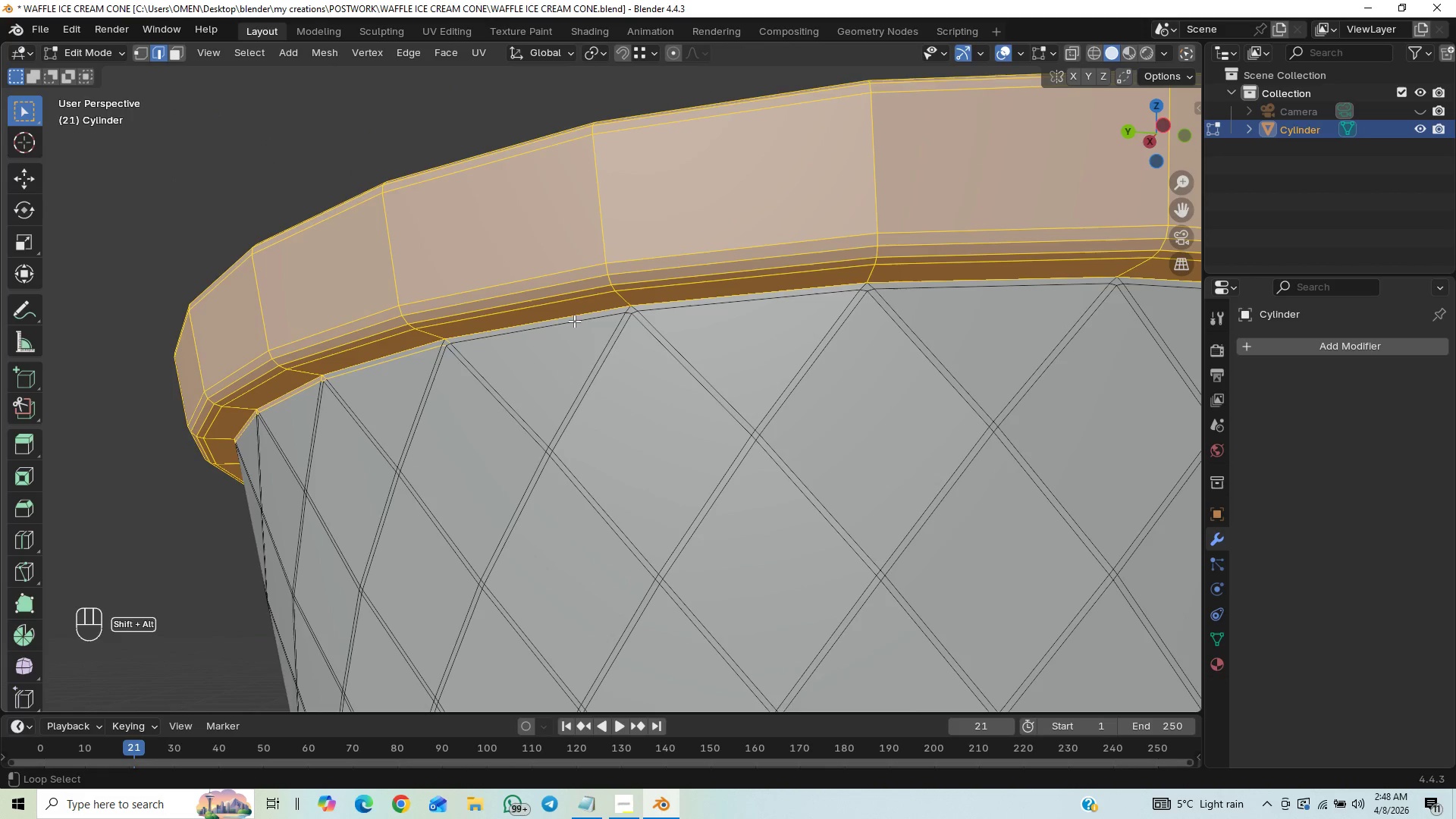 
key(Alt+Shift+AltLeft)
 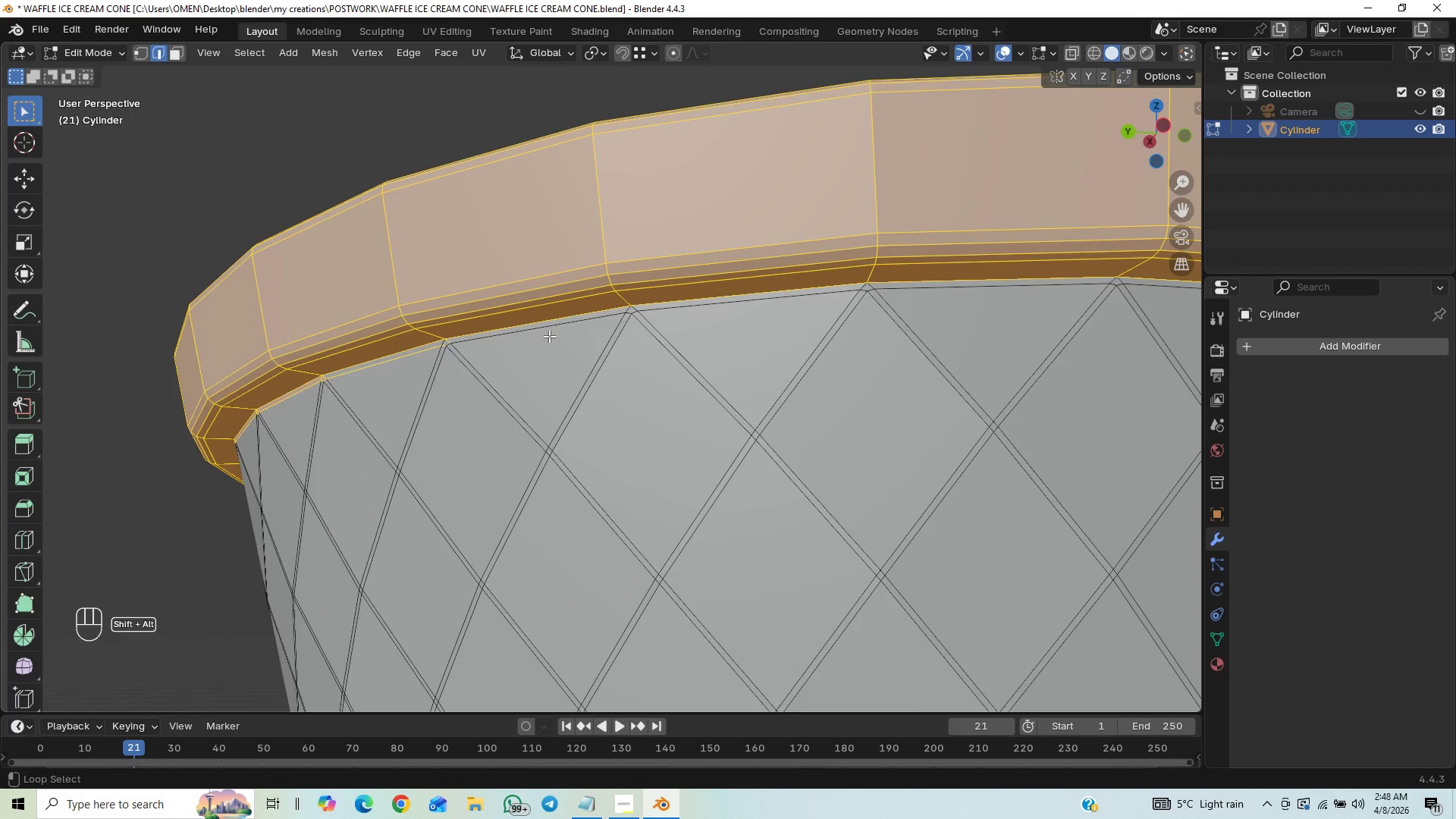 
key(Alt+Shift+AltLeft)
 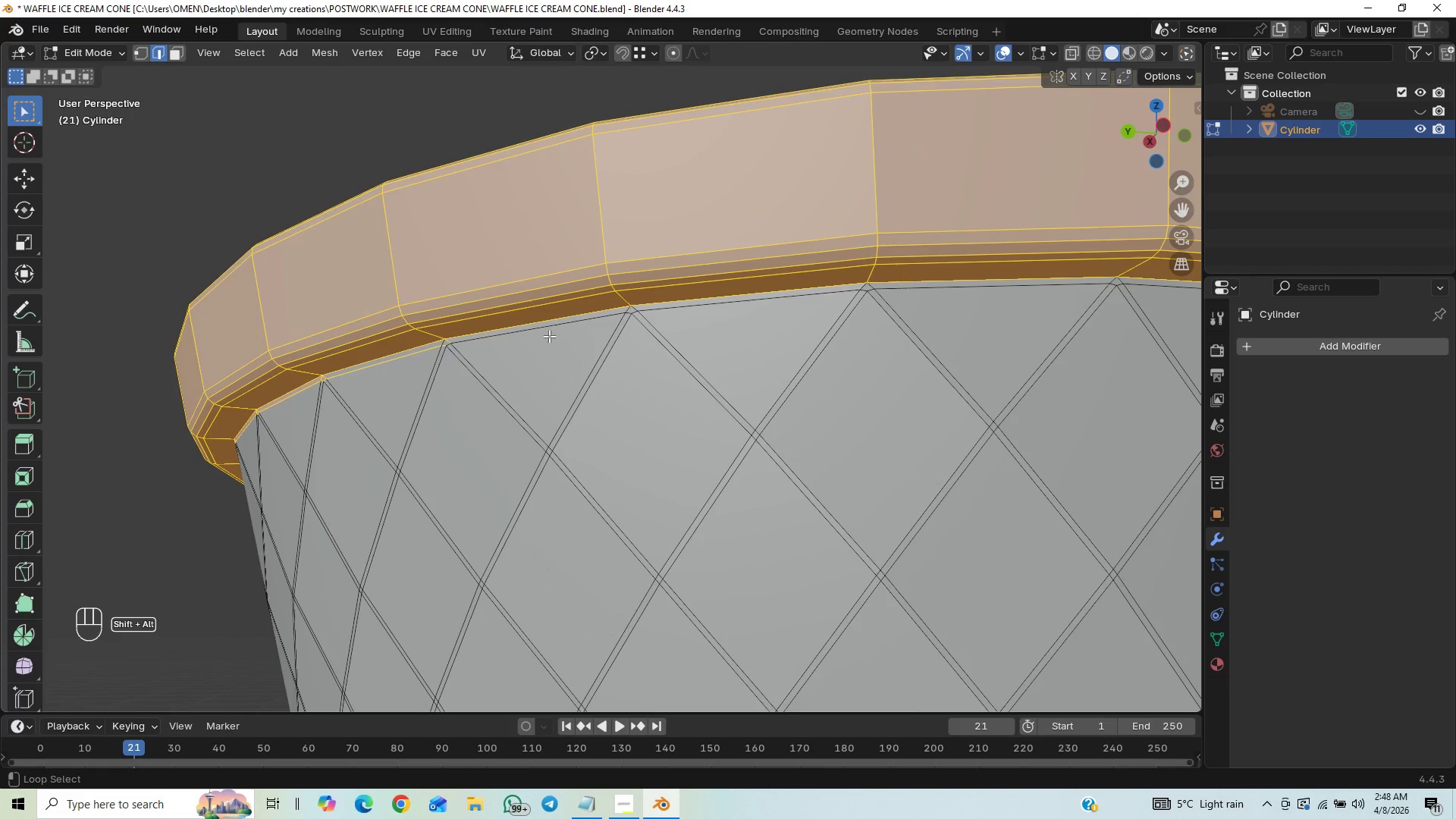 
key(Alt+Shift+AltLeft)
 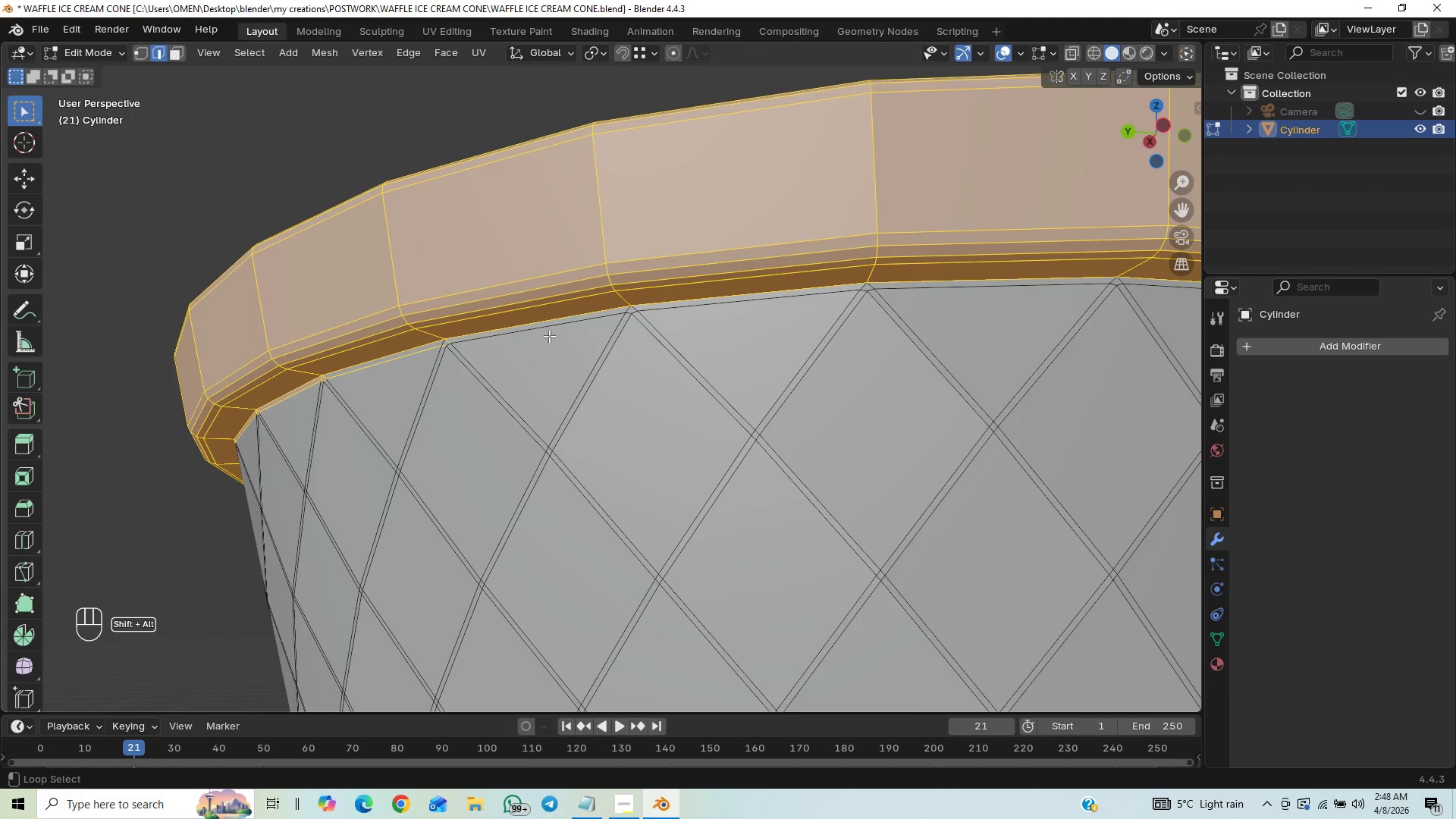 
key(Alt+Shift+AltLeft)
 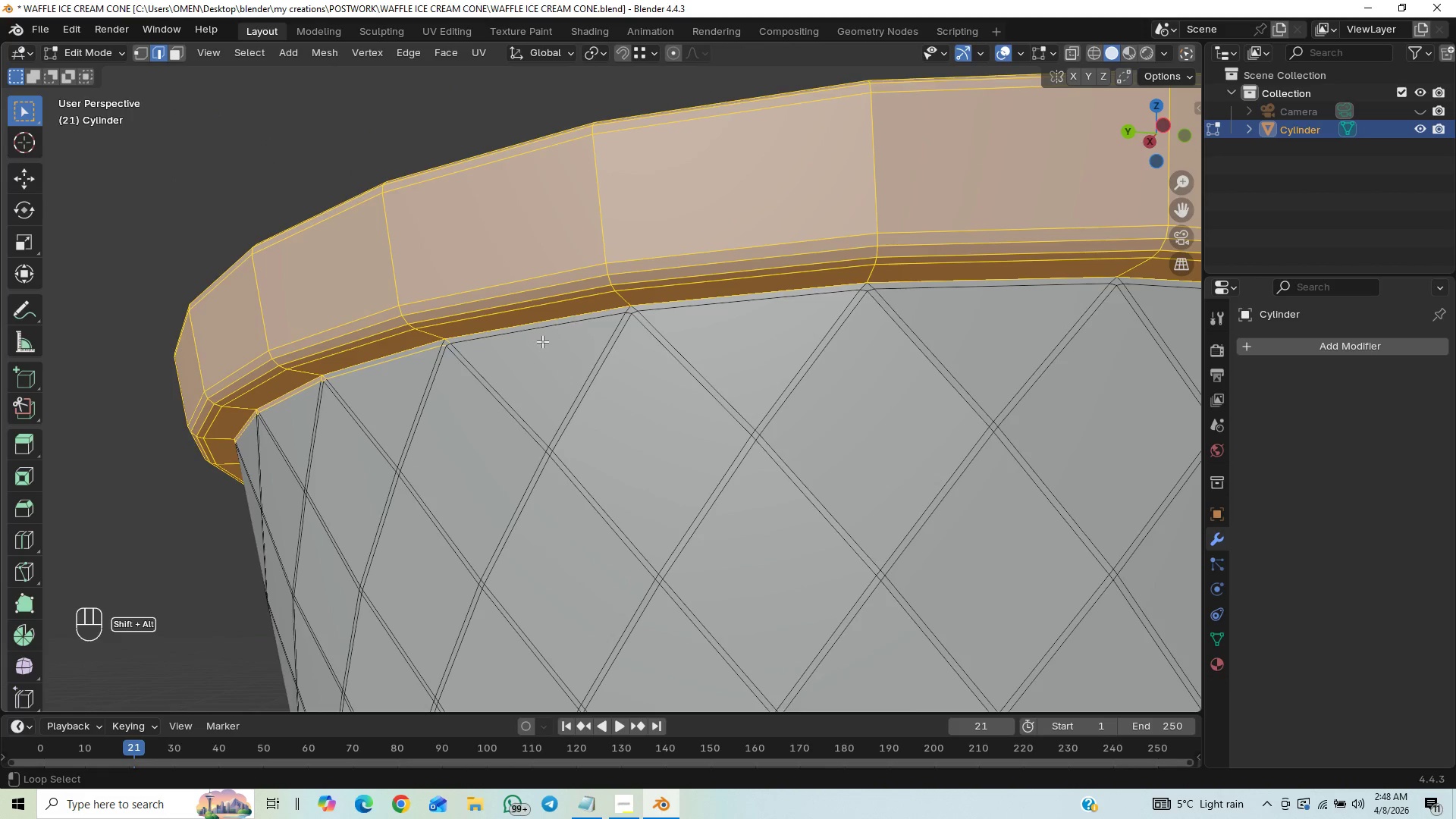 
key(Alt+Shift+AltLeft)
 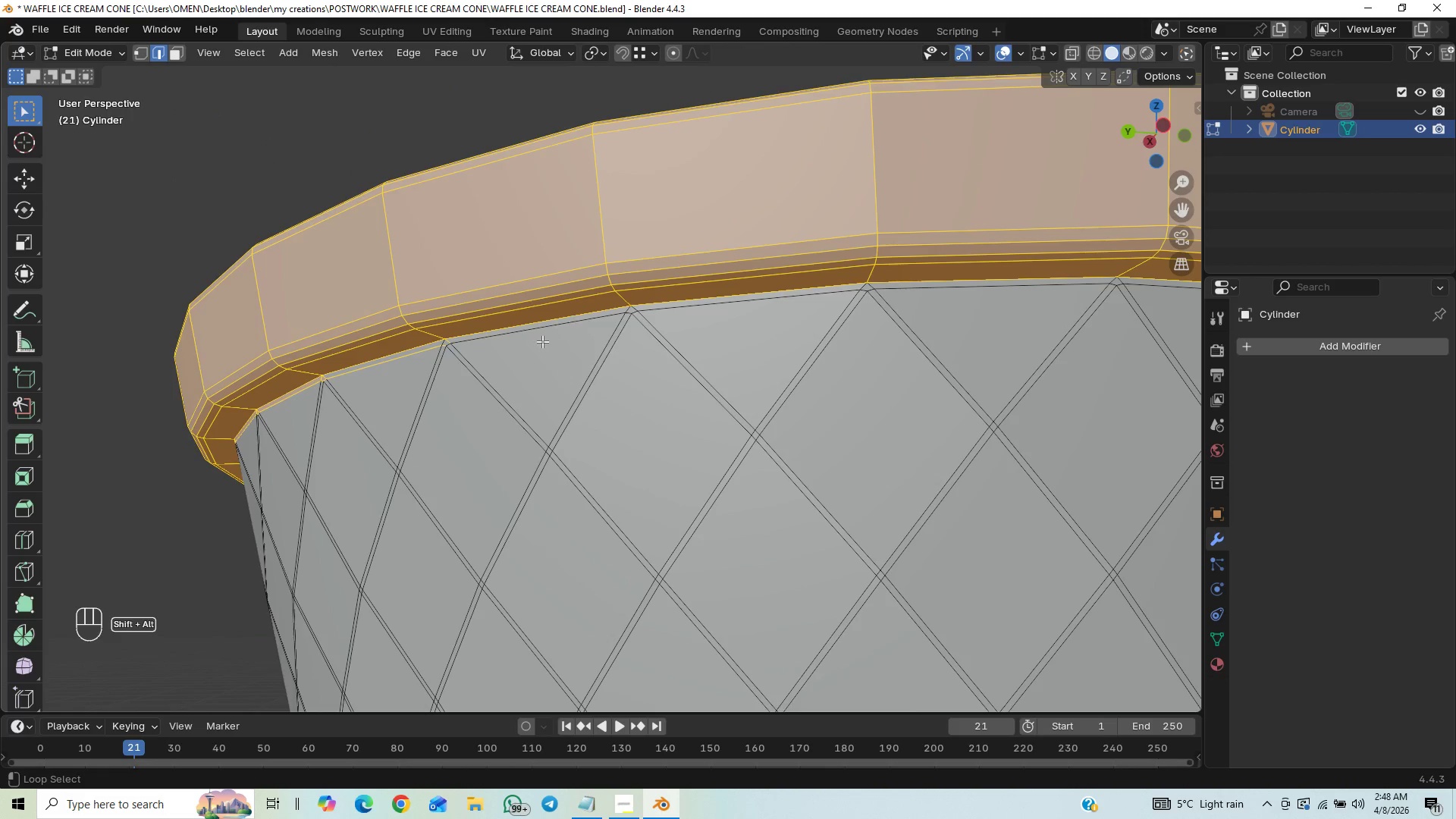 
key(Alt+Shift+AltLeft)
 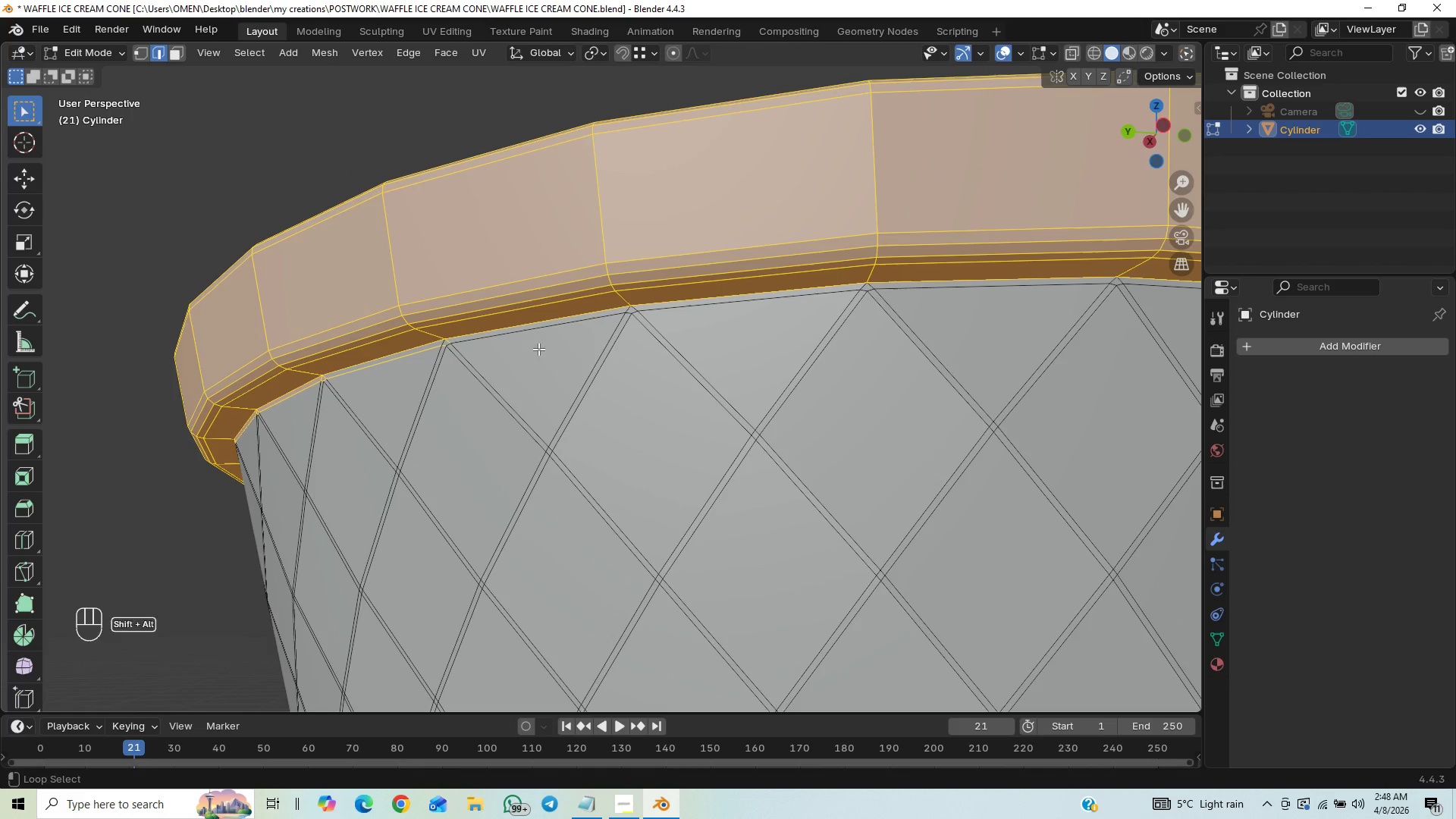 
hold_key(key=AltLeft, duration=1.74)
 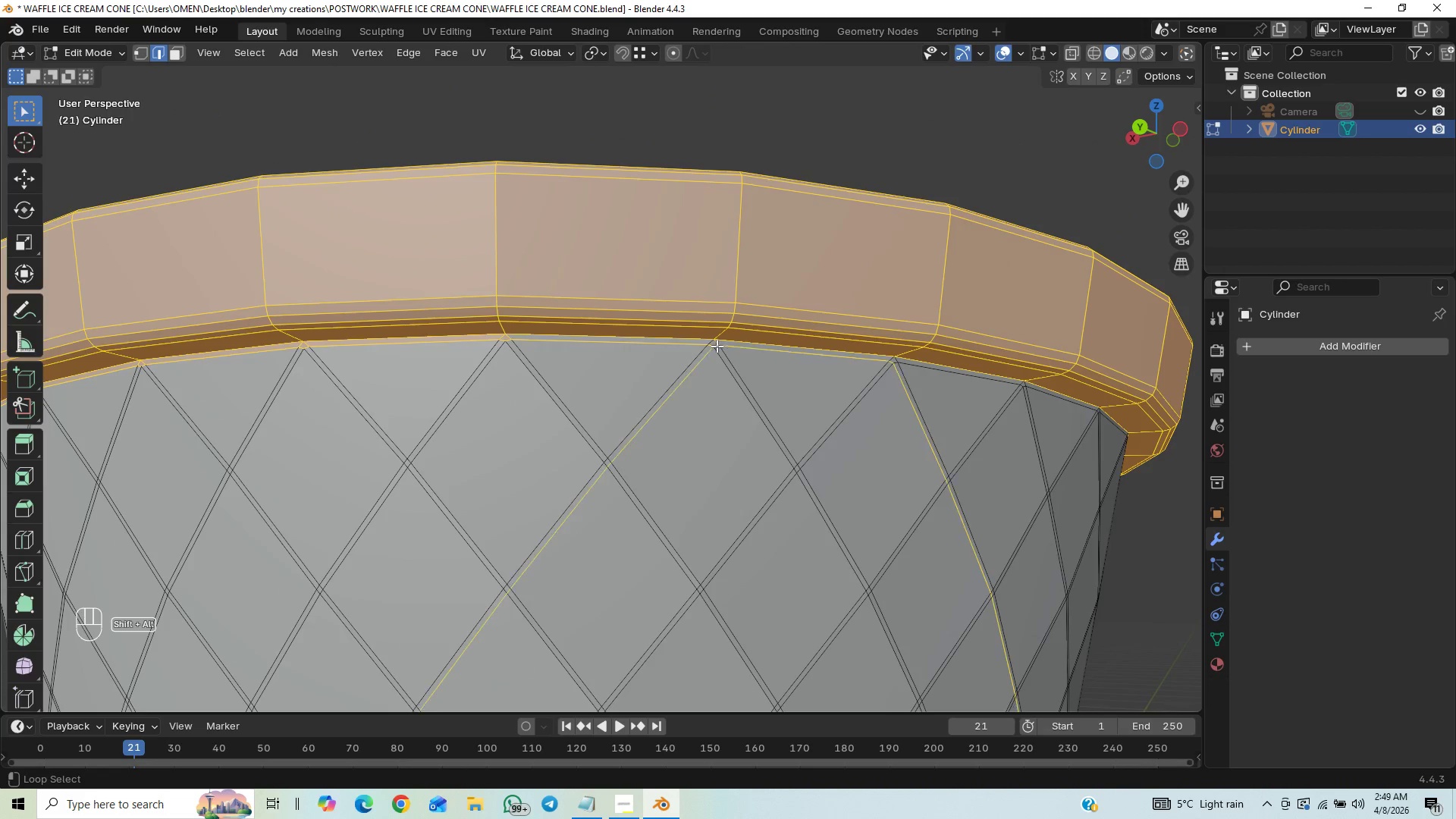 
hold_key(key=ShiftLeft, duration=1.86)
hold_key(key=AltLeft, duration=0.92)
left_click([717, 346])
 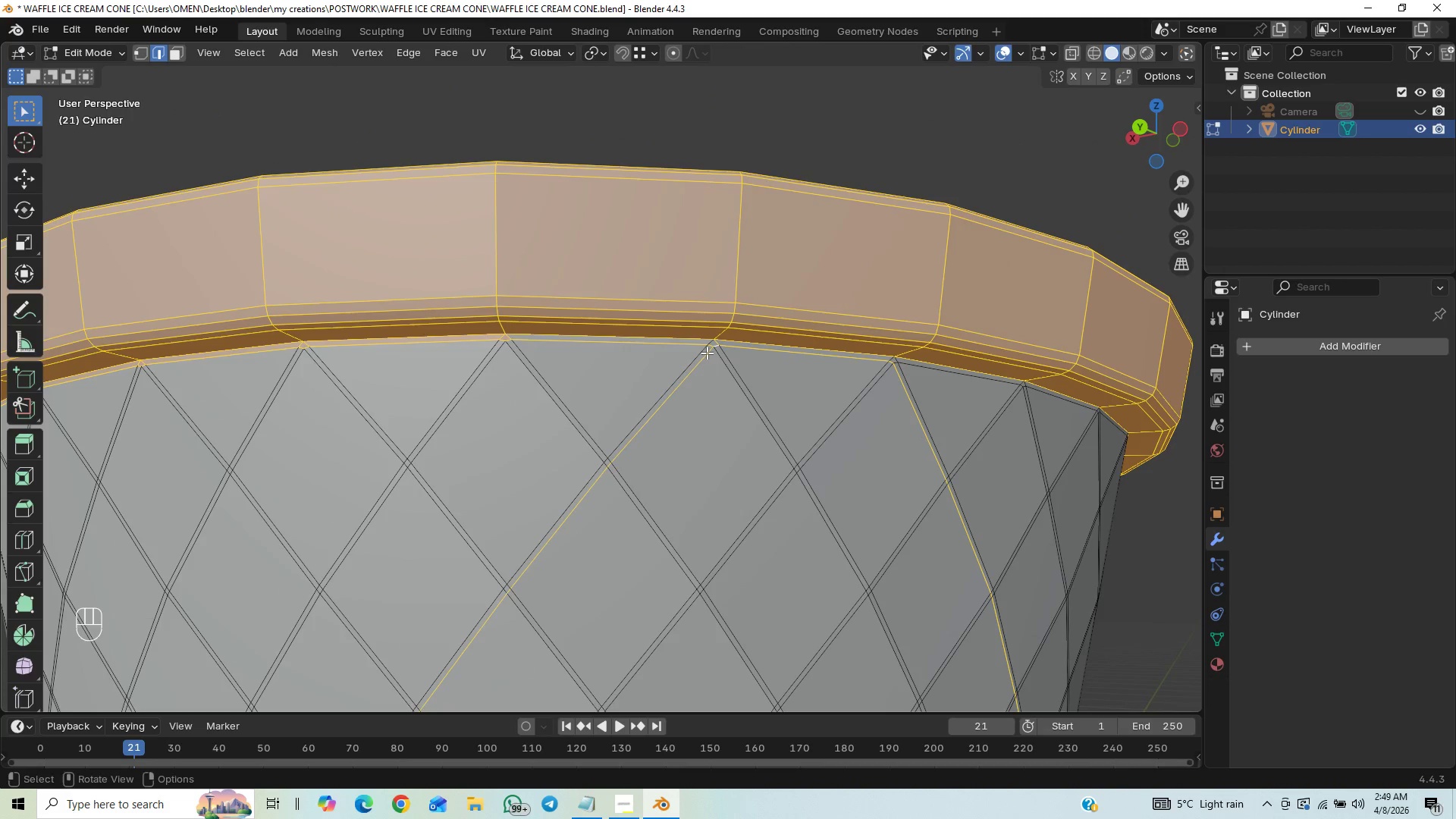 
key(Control+Z)
 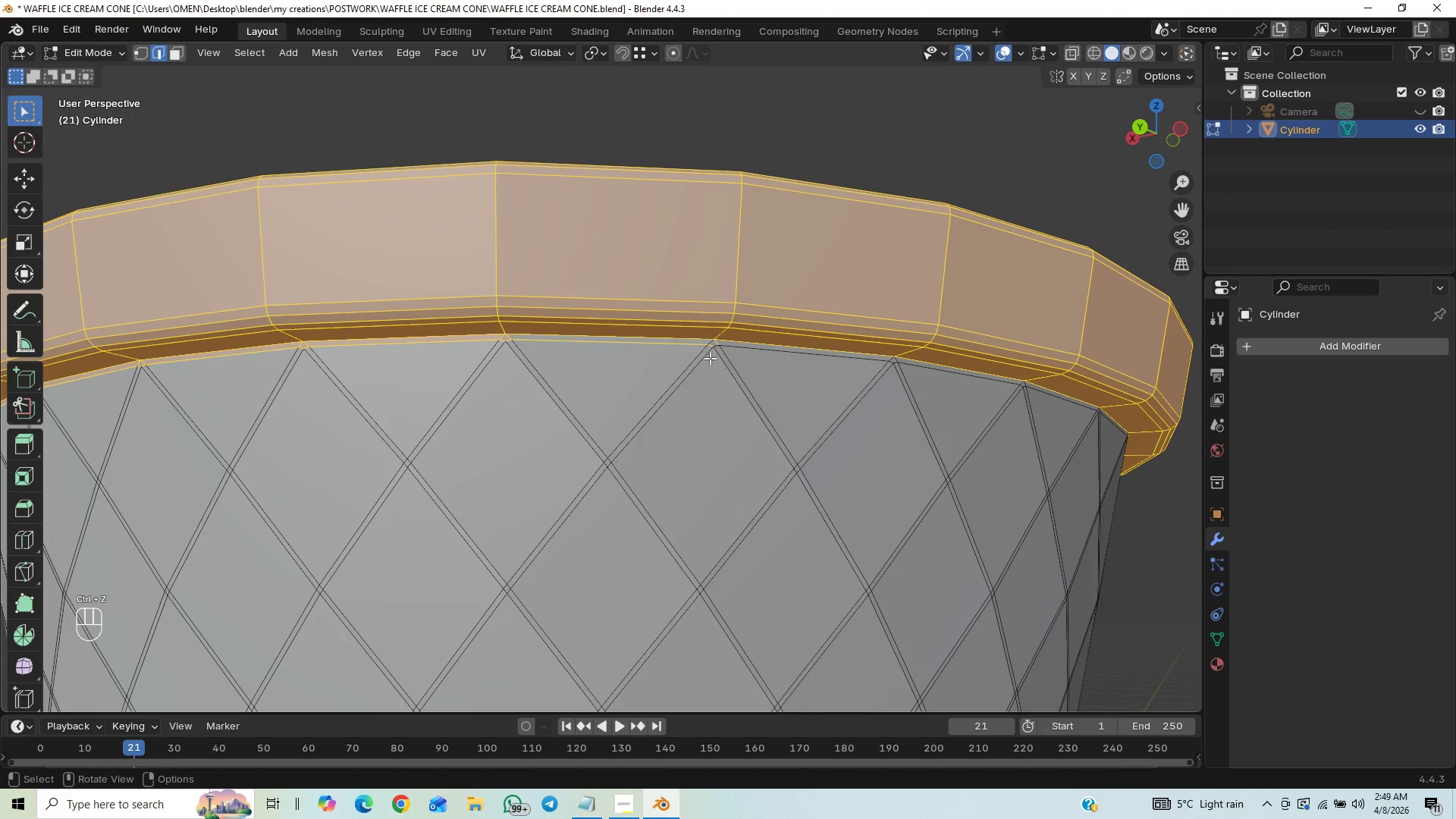 
hold_key(key=ShiftLeft, duration=8.27)
 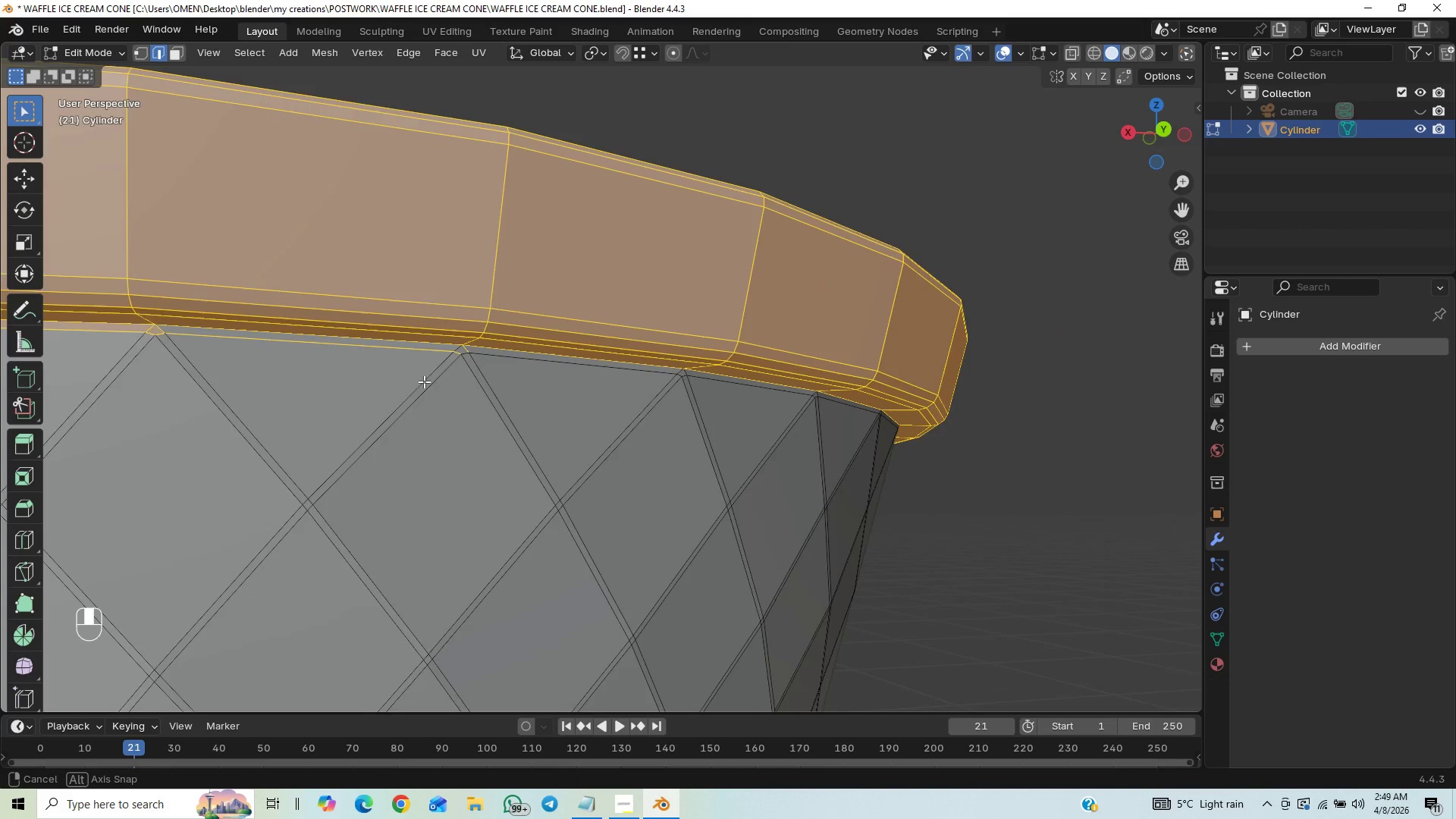 
hold_key(key=MetaLeft, duration=0.72)
 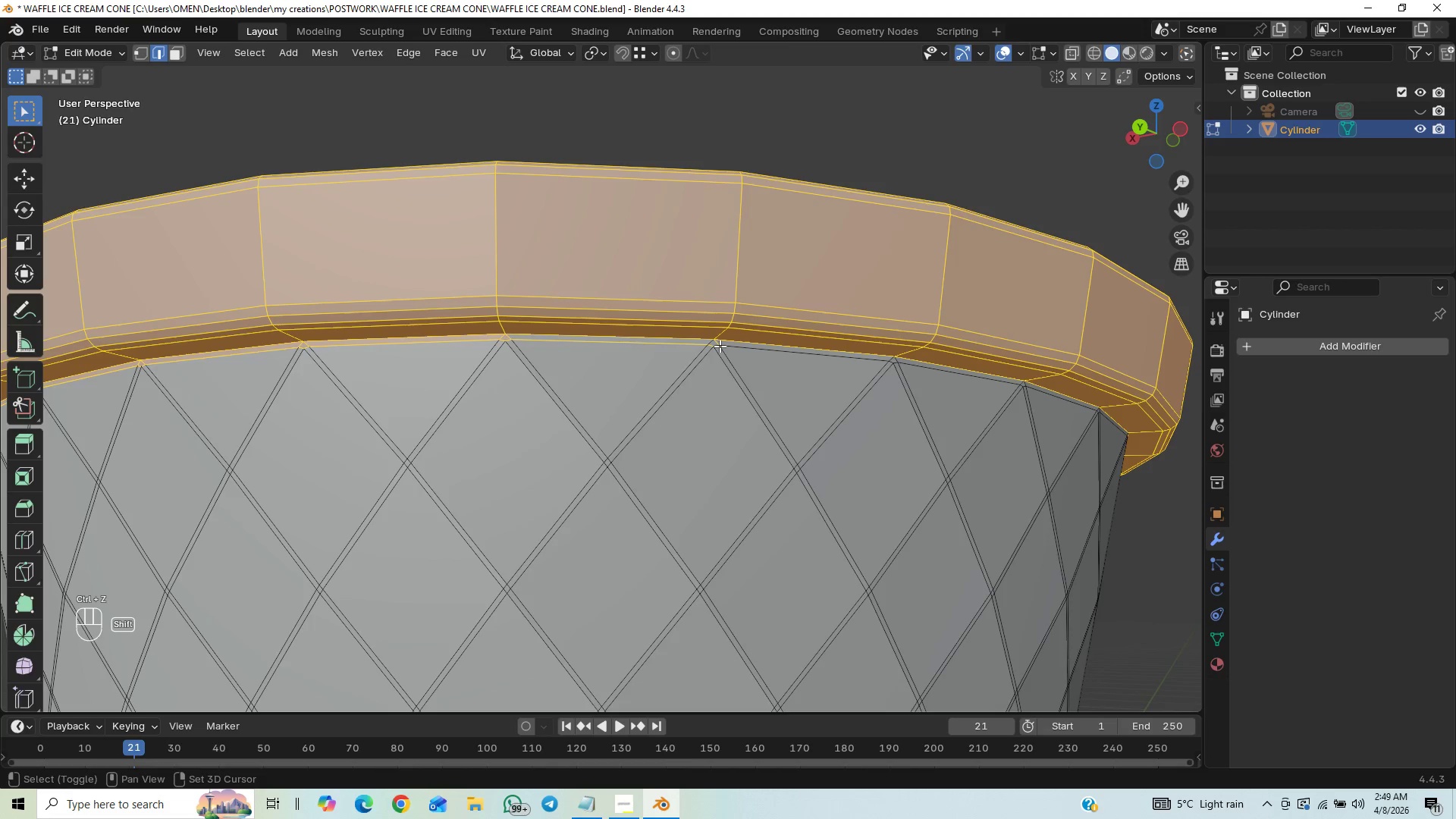 
hold_key(key=AltLeft, duration=1.53)
left_click([717, 341])
 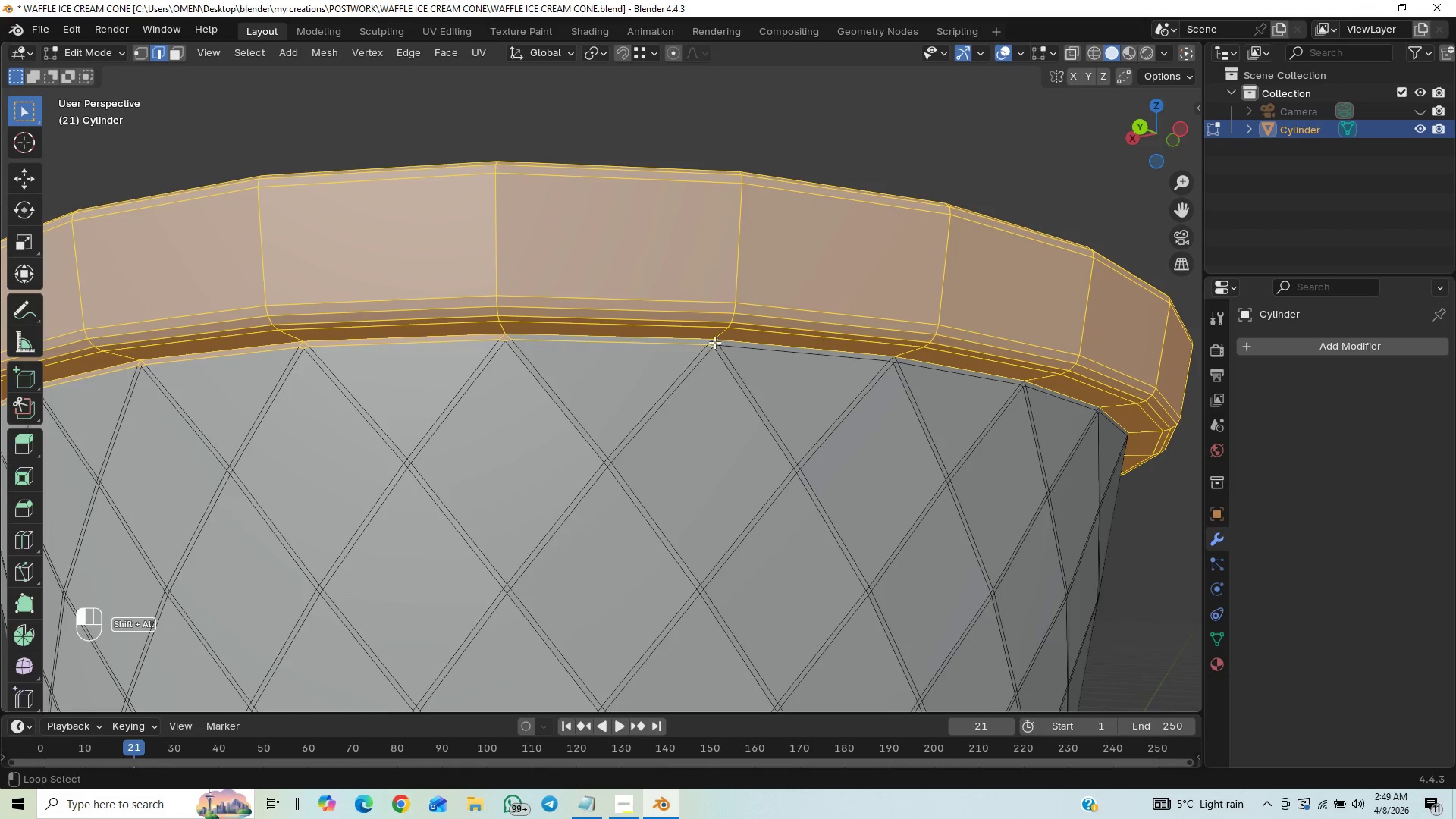 
hold_key(key=AltLeft, duration=1.5)
left_click([682, 344])
 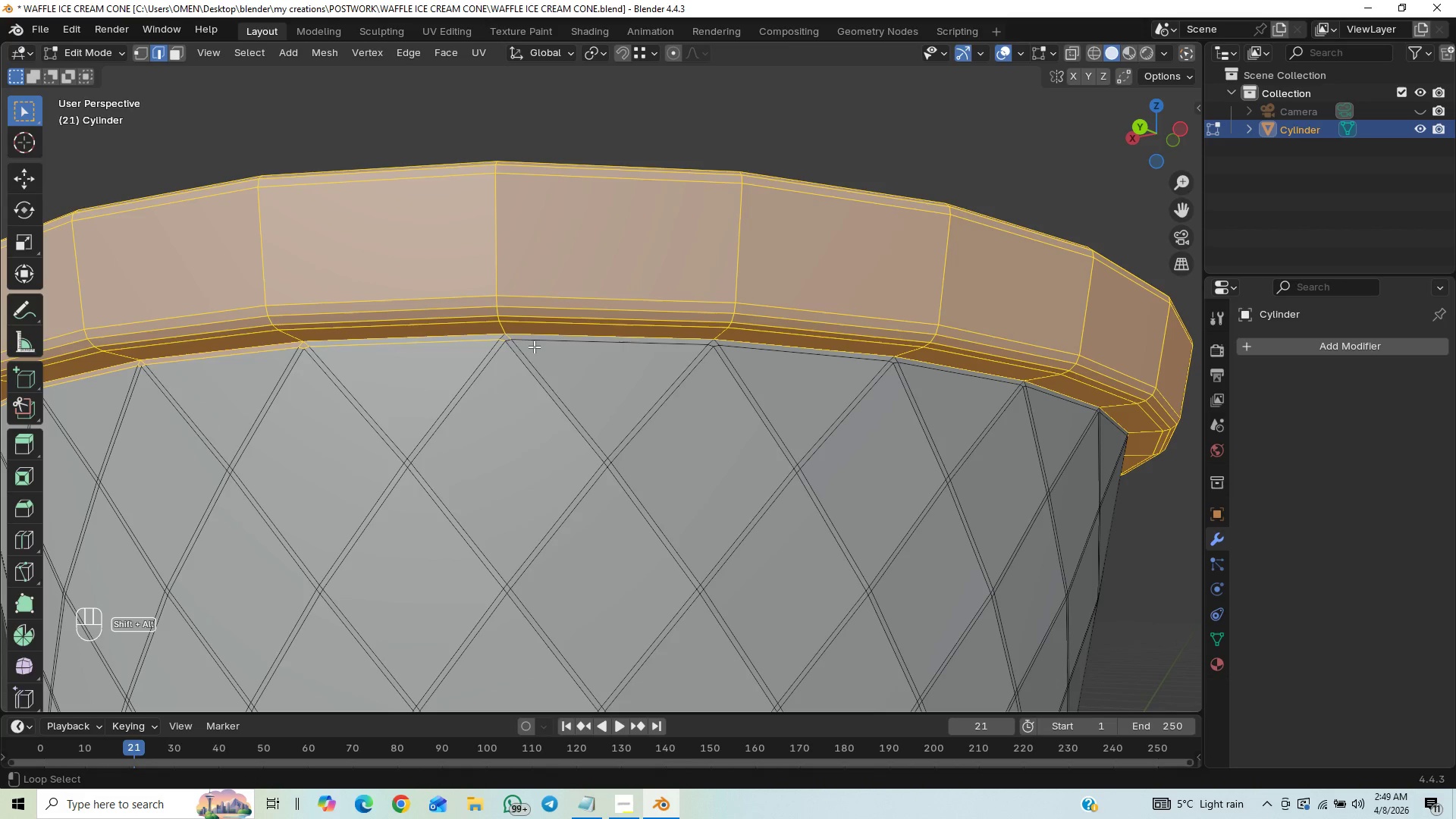 
hold_key(key=AltLeft, duration=1.51)
left_click([484, 339])
 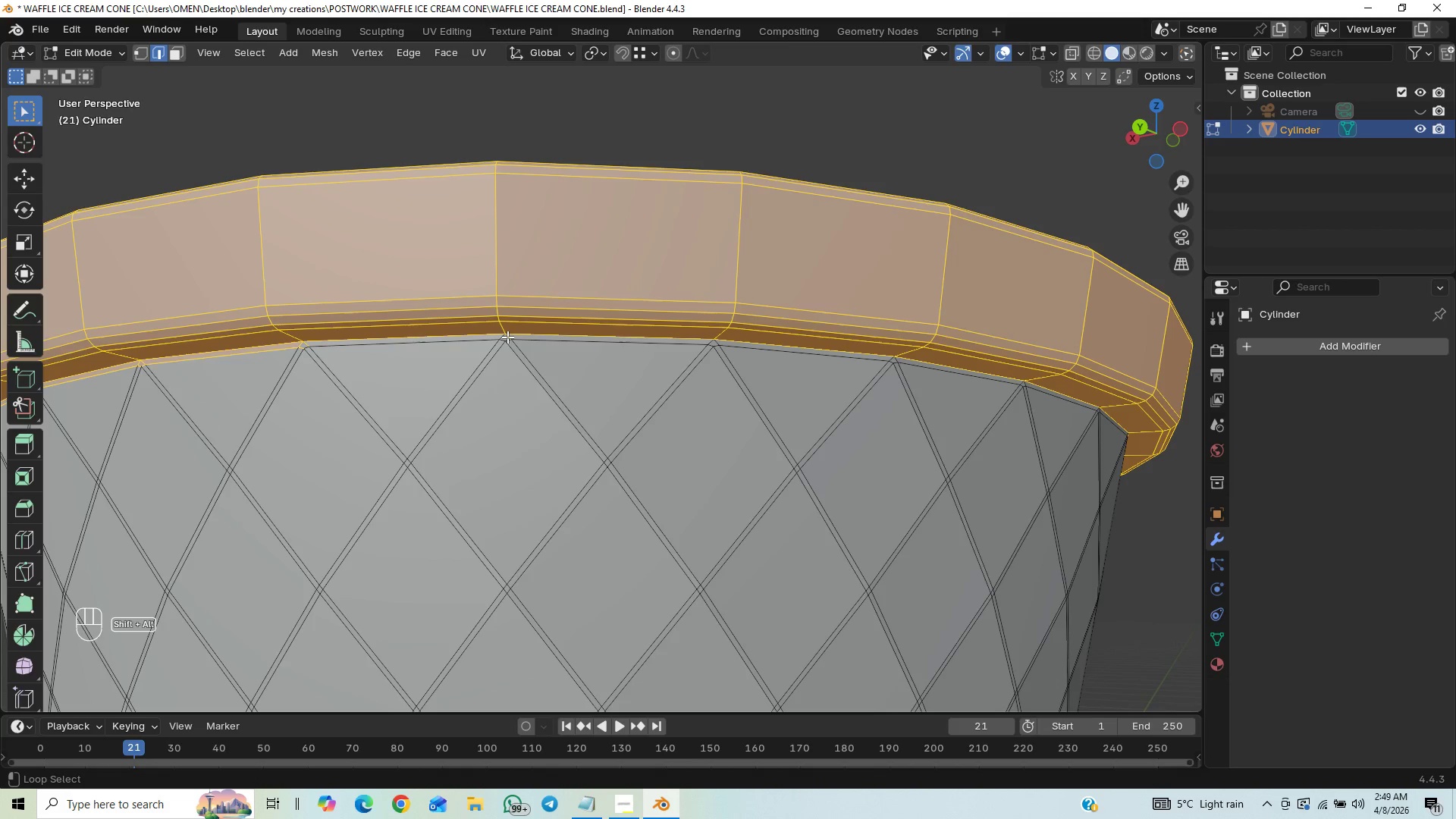 
hold_key(key=AltLeft, duration=1.5)
left_click([281, 347])
 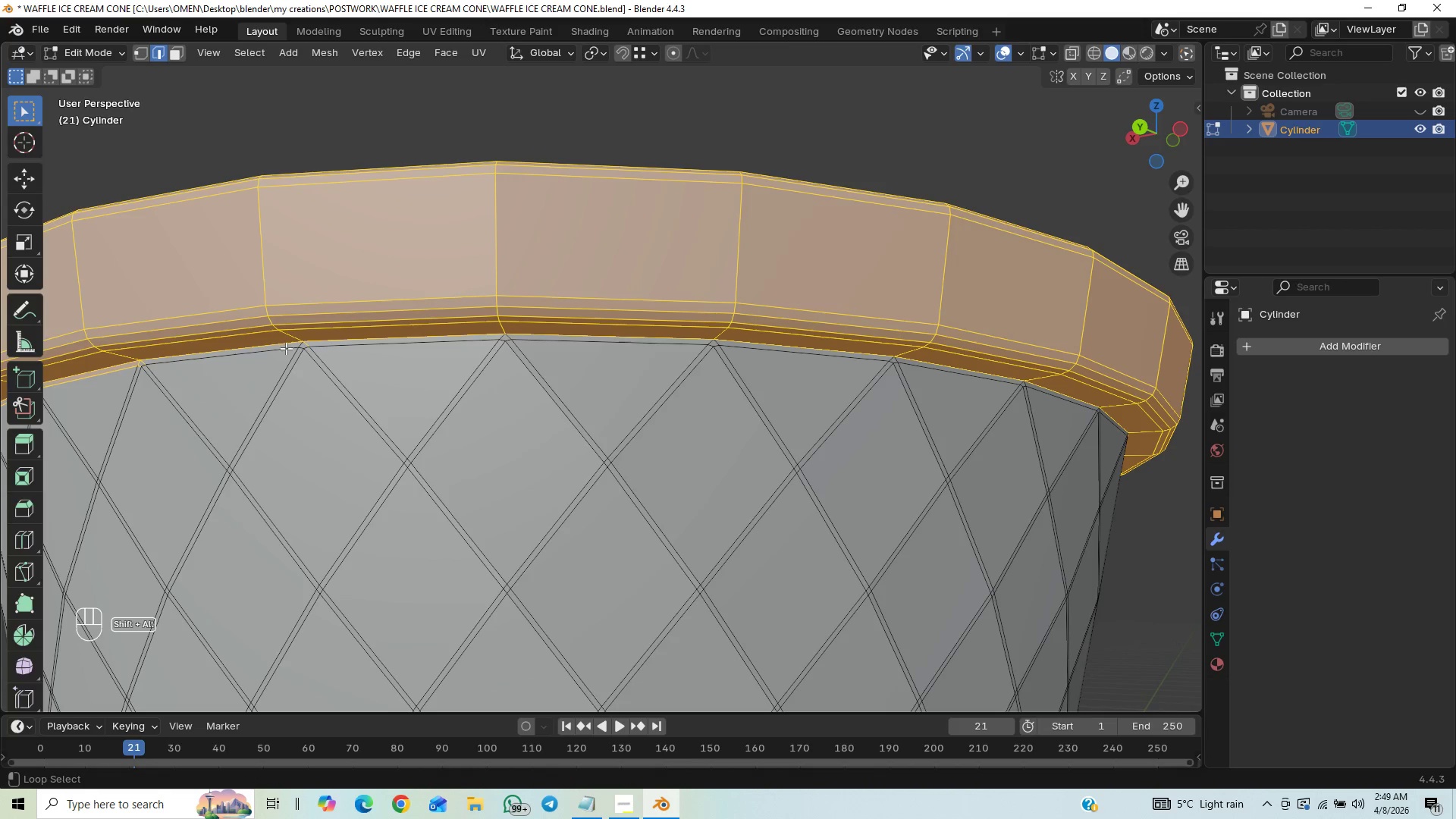 
hold_key(key=AltLeft, duration=0.94)
left_click([308, 346])
 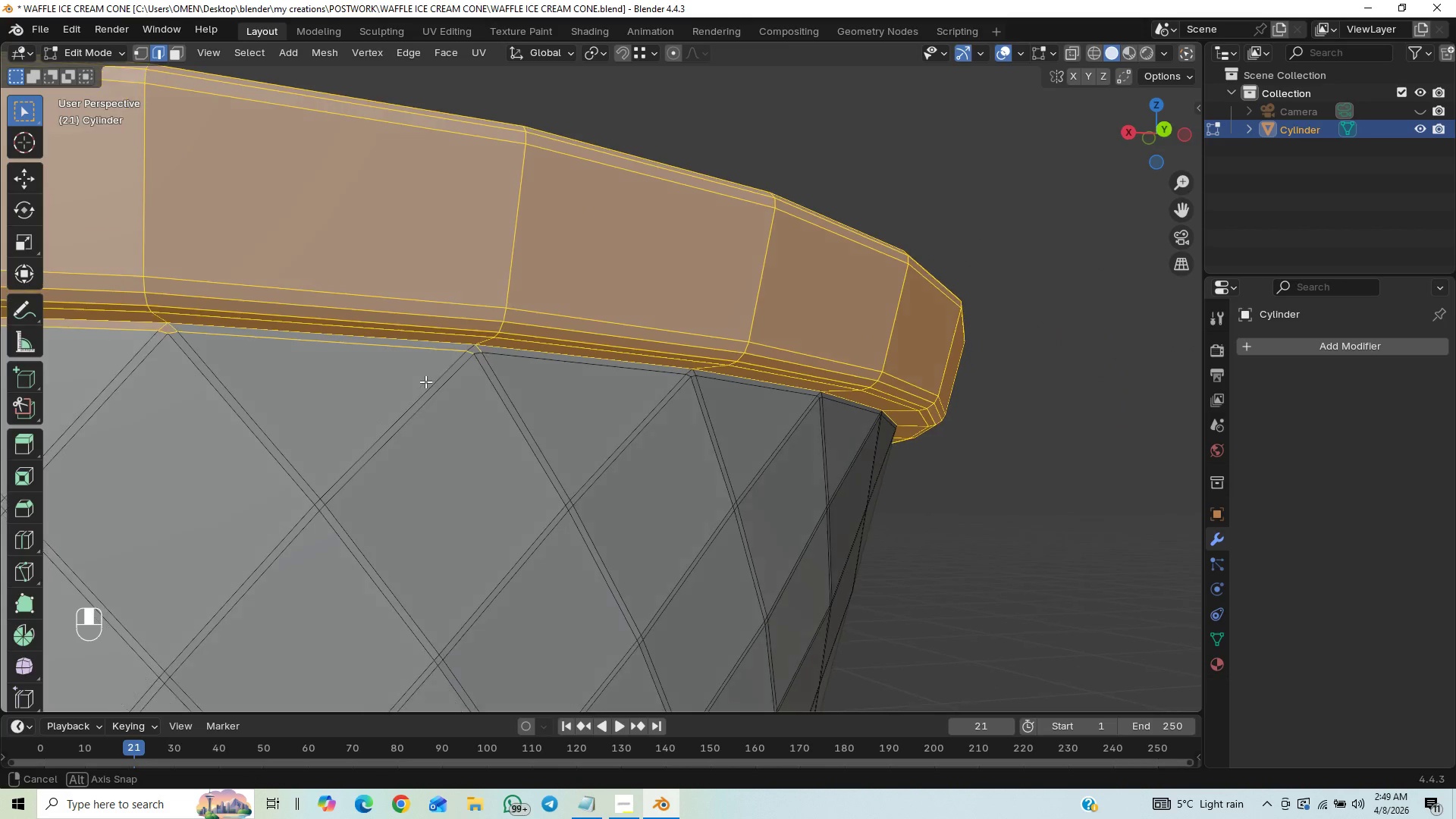 
hold_key(key=ShiftLeft, duration=2.03)
hold_key(key=AltLeft, duration=1.5)
left_click([427, 349])
 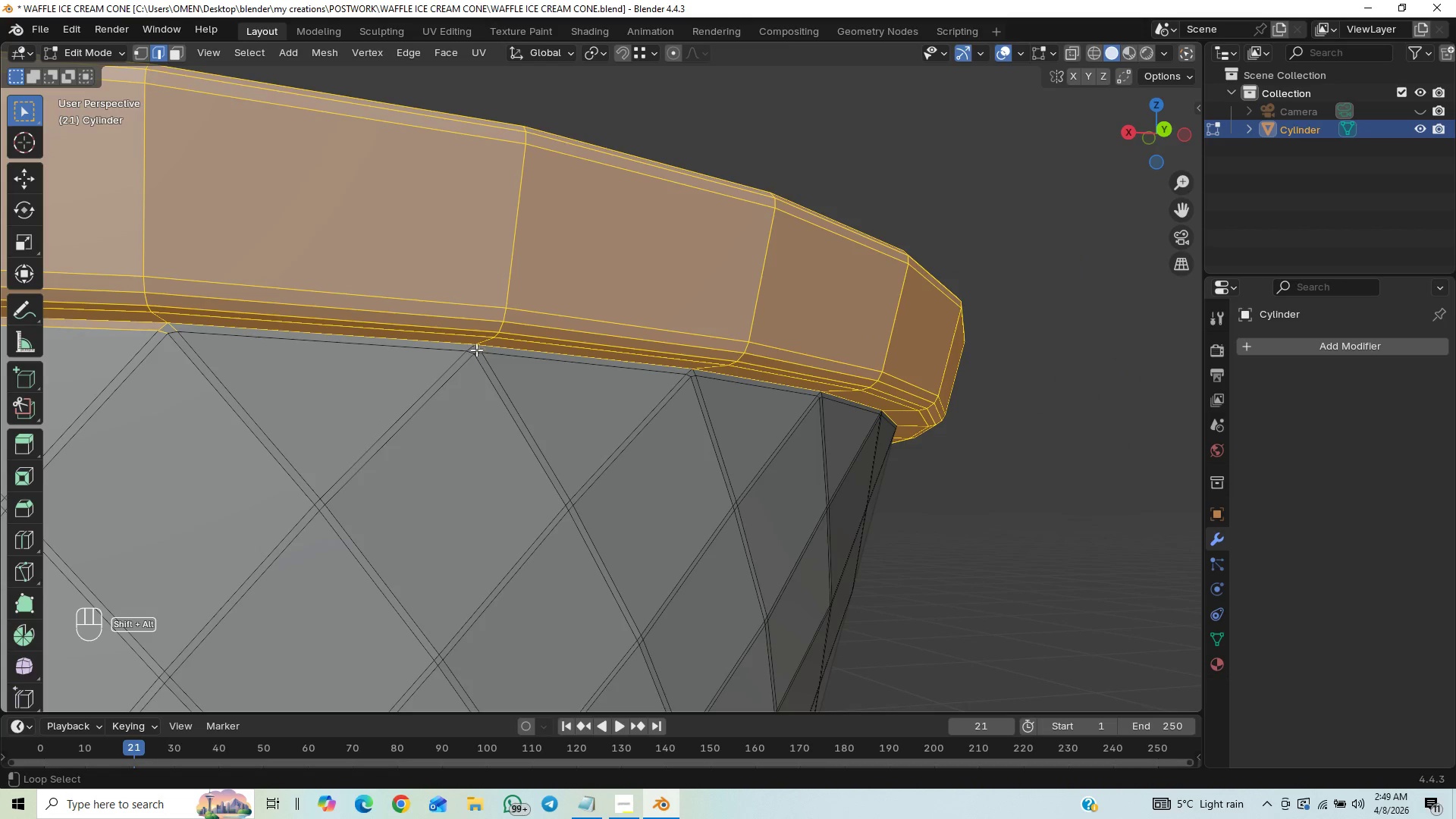 
key(Alt+Shift+AltLeft)
 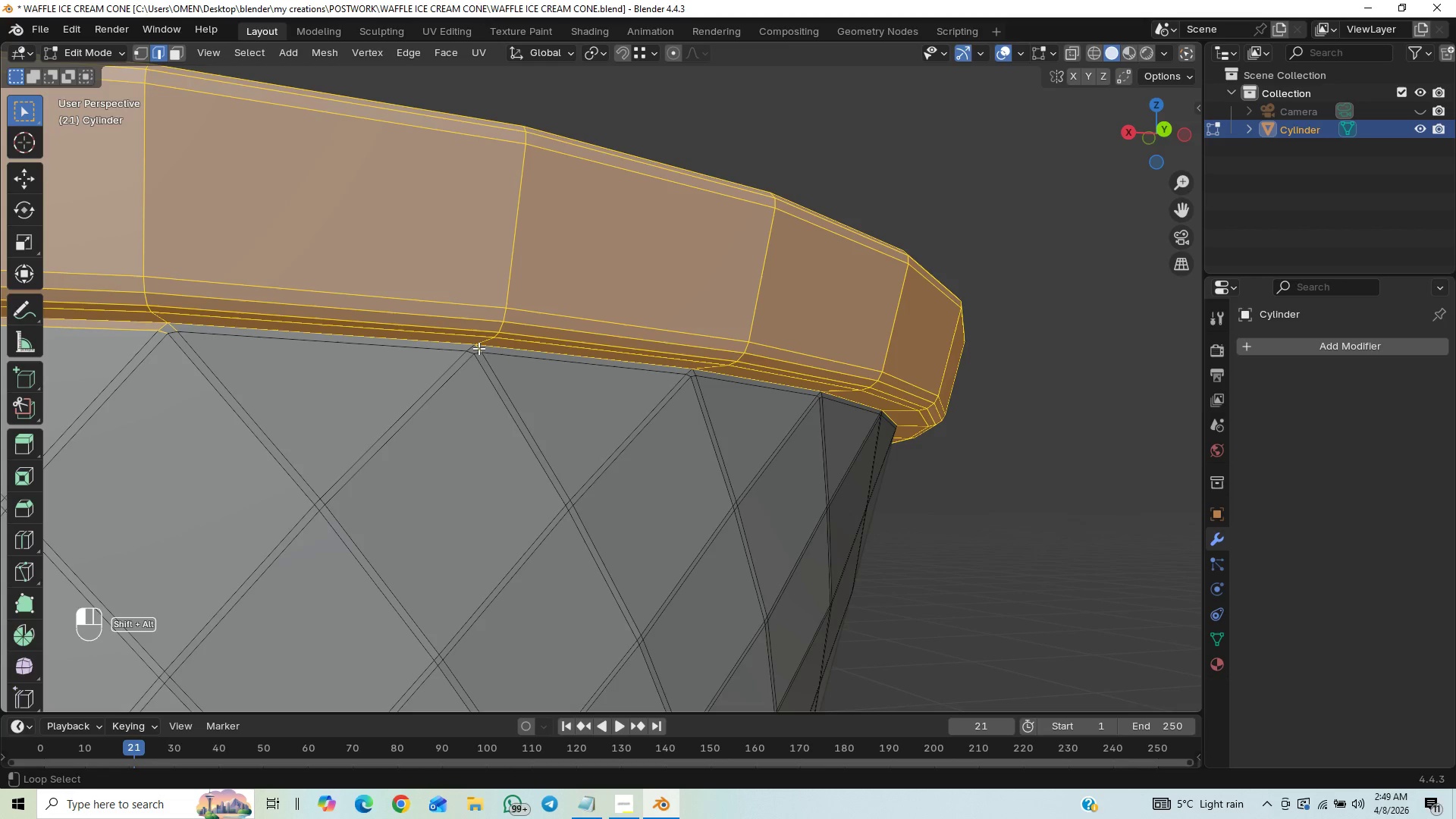 
key(Alt+Shift+AltLeft)
 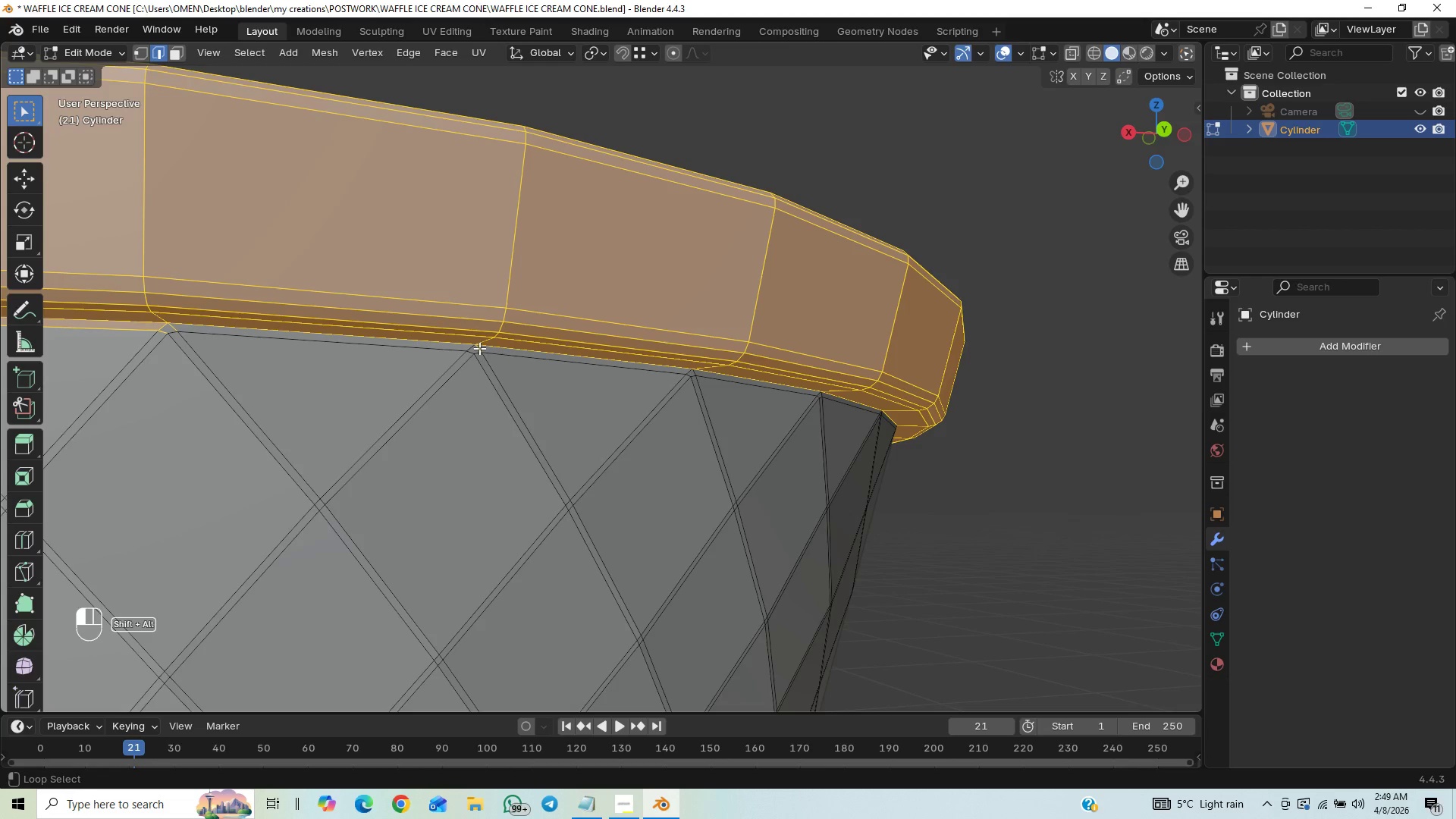 
key(Alt+Shift+AltLeft)
 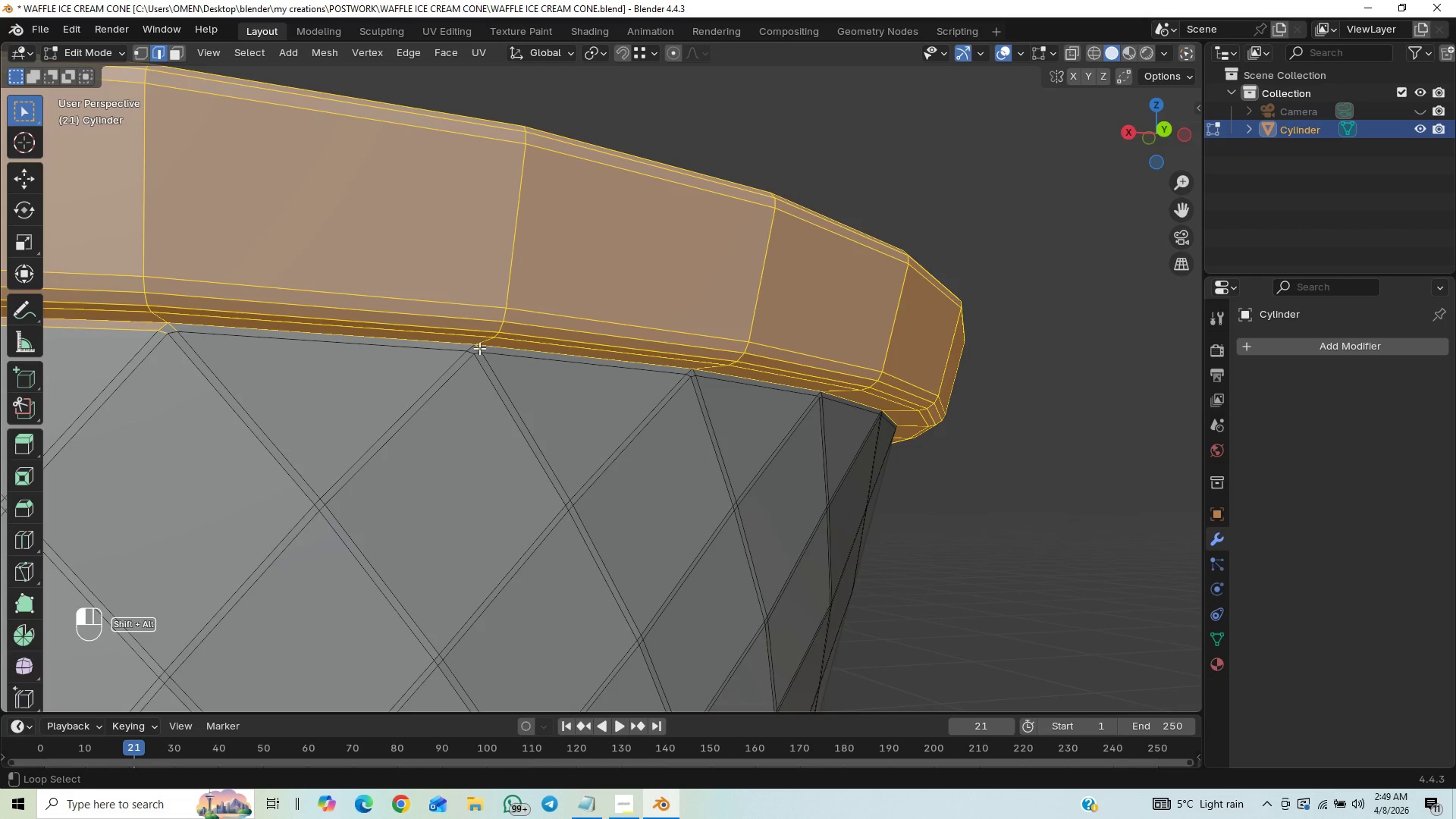 
key(Alt+Shift+AltLeft)
 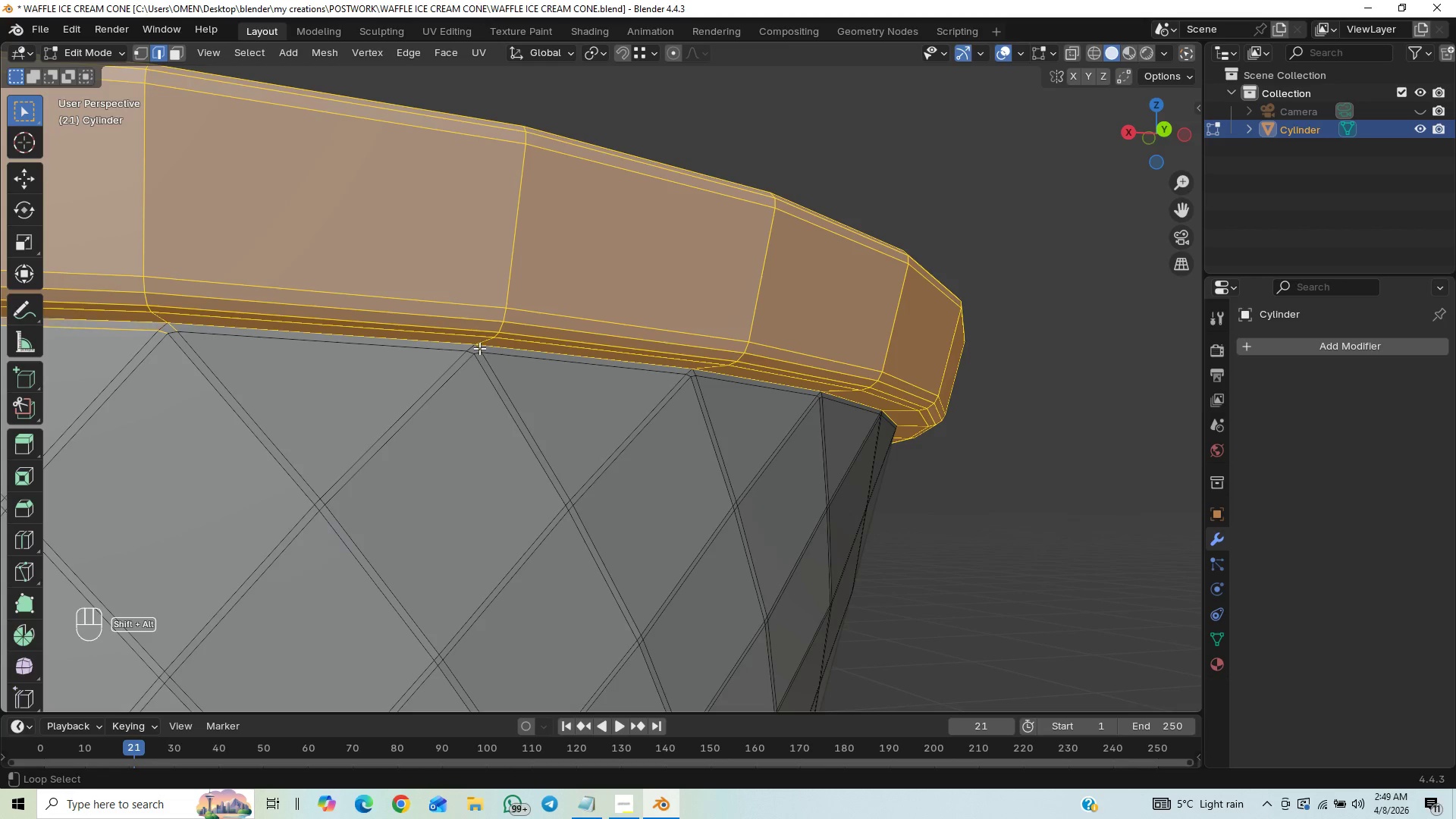 
key(Alt+Shift+AltLeft)
 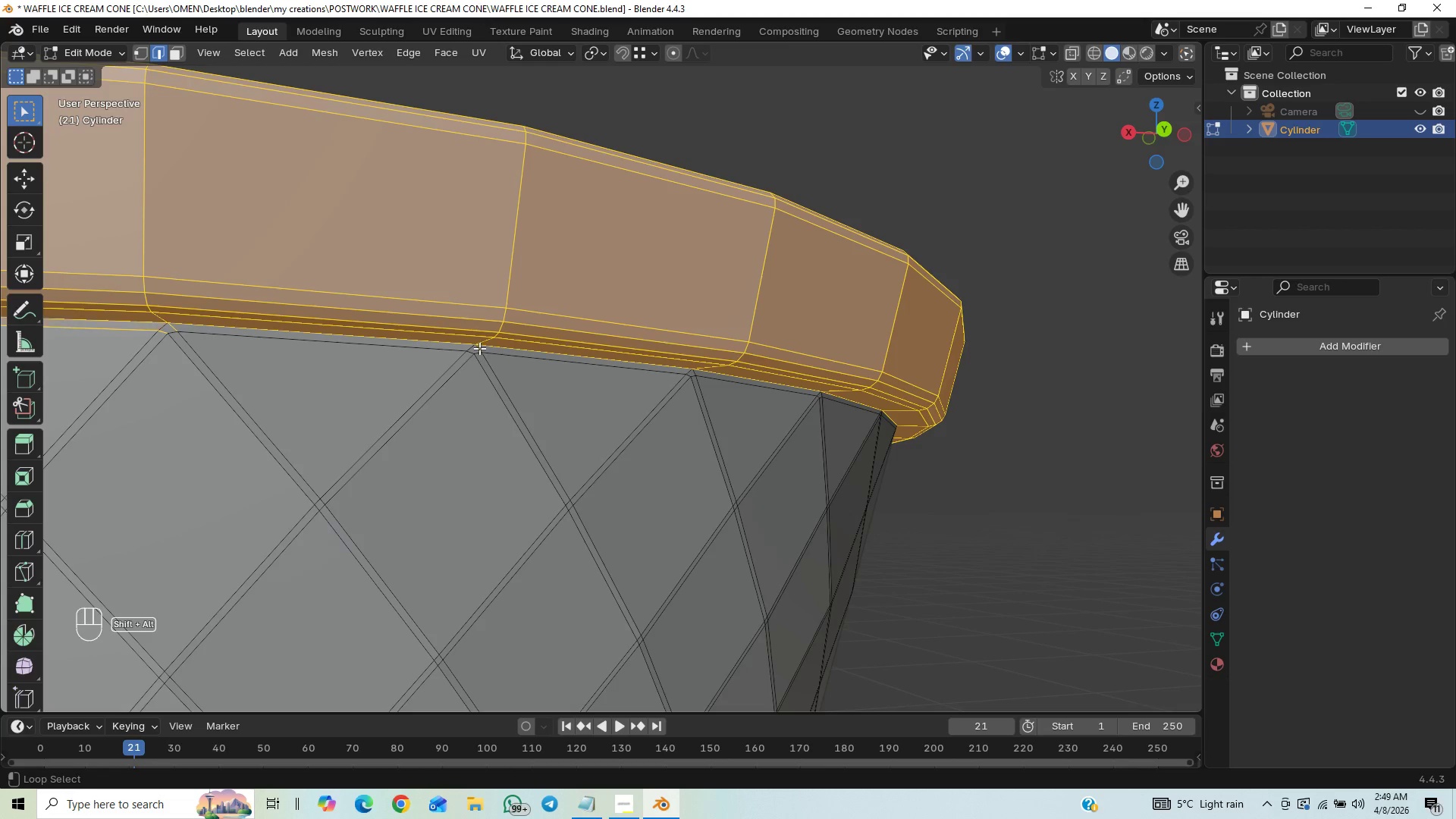 
key(Alt+Shift+AltLeft)
 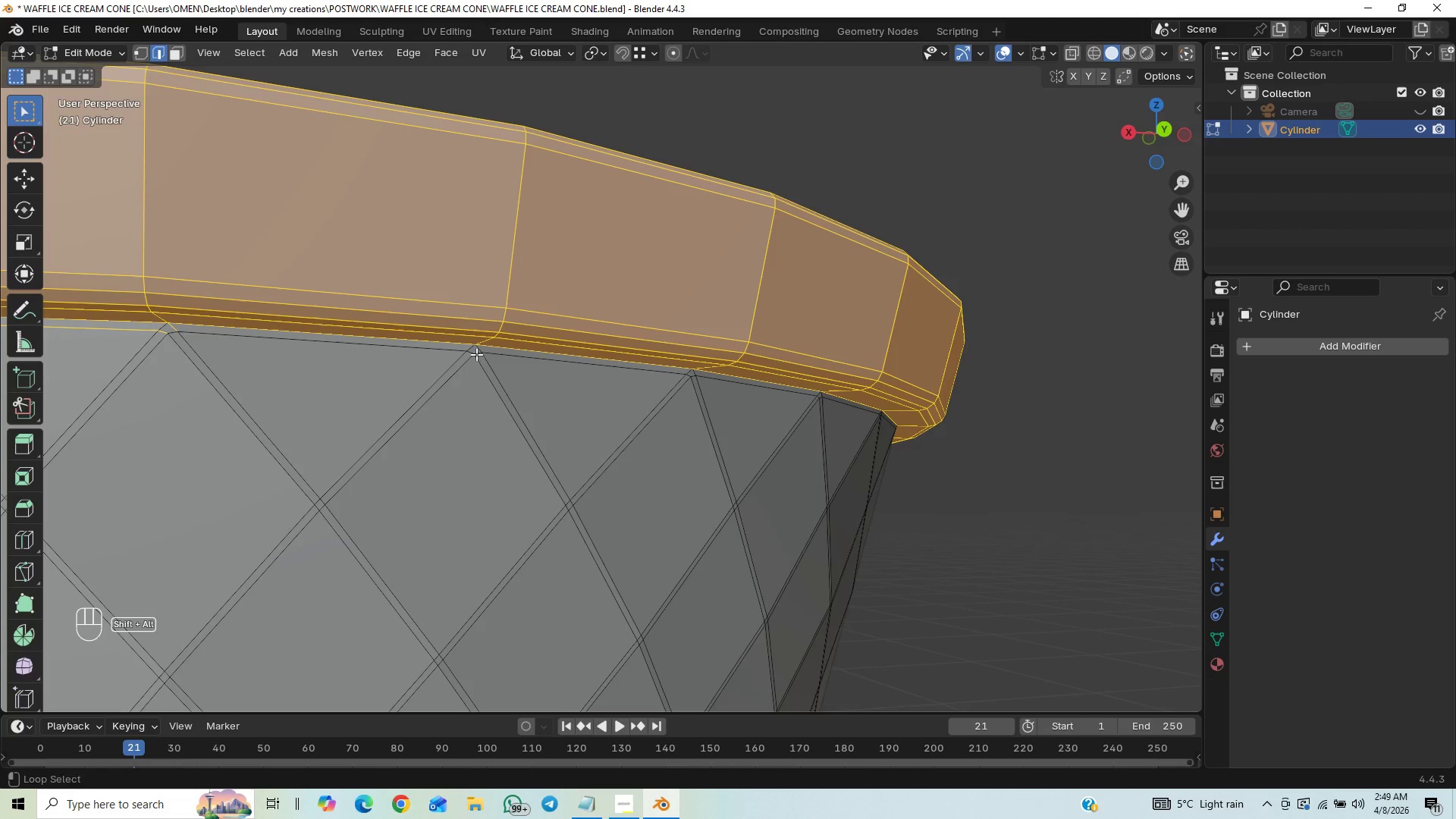 
key(Alt+Shift+AltLeft)
 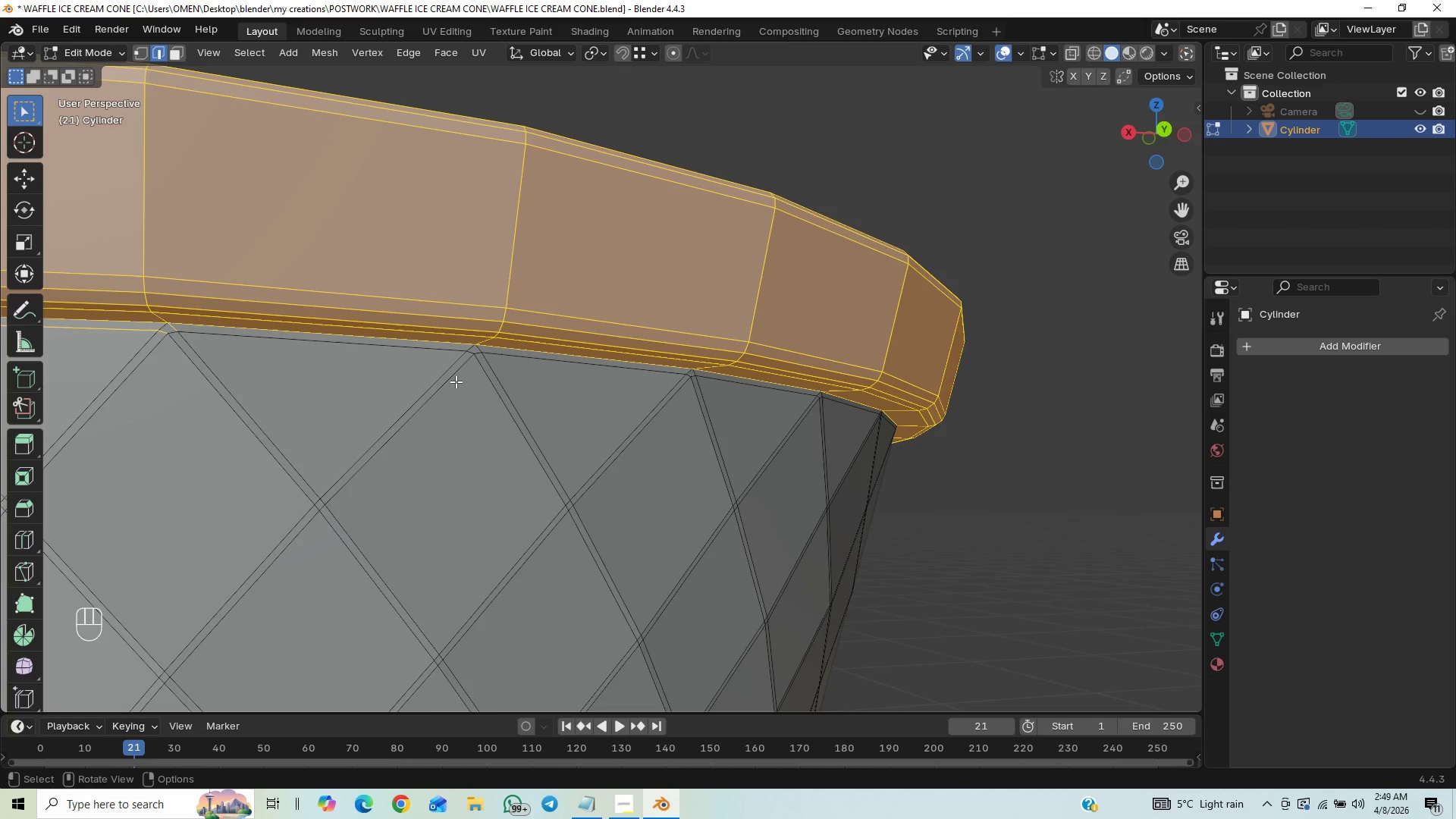 
hold_key(key=ControlLeft, duration=0.44)
 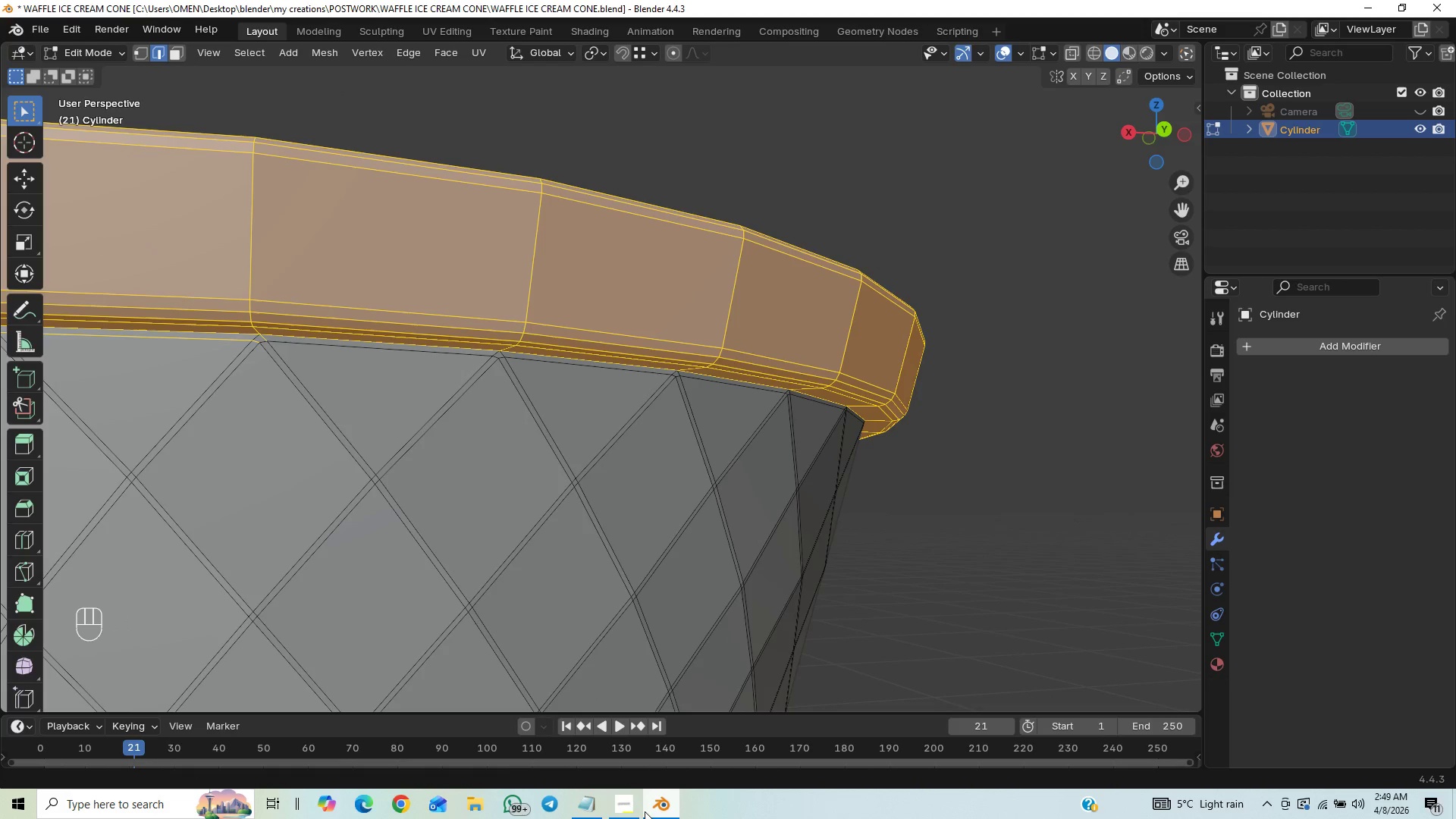 
left_click([636, 808])